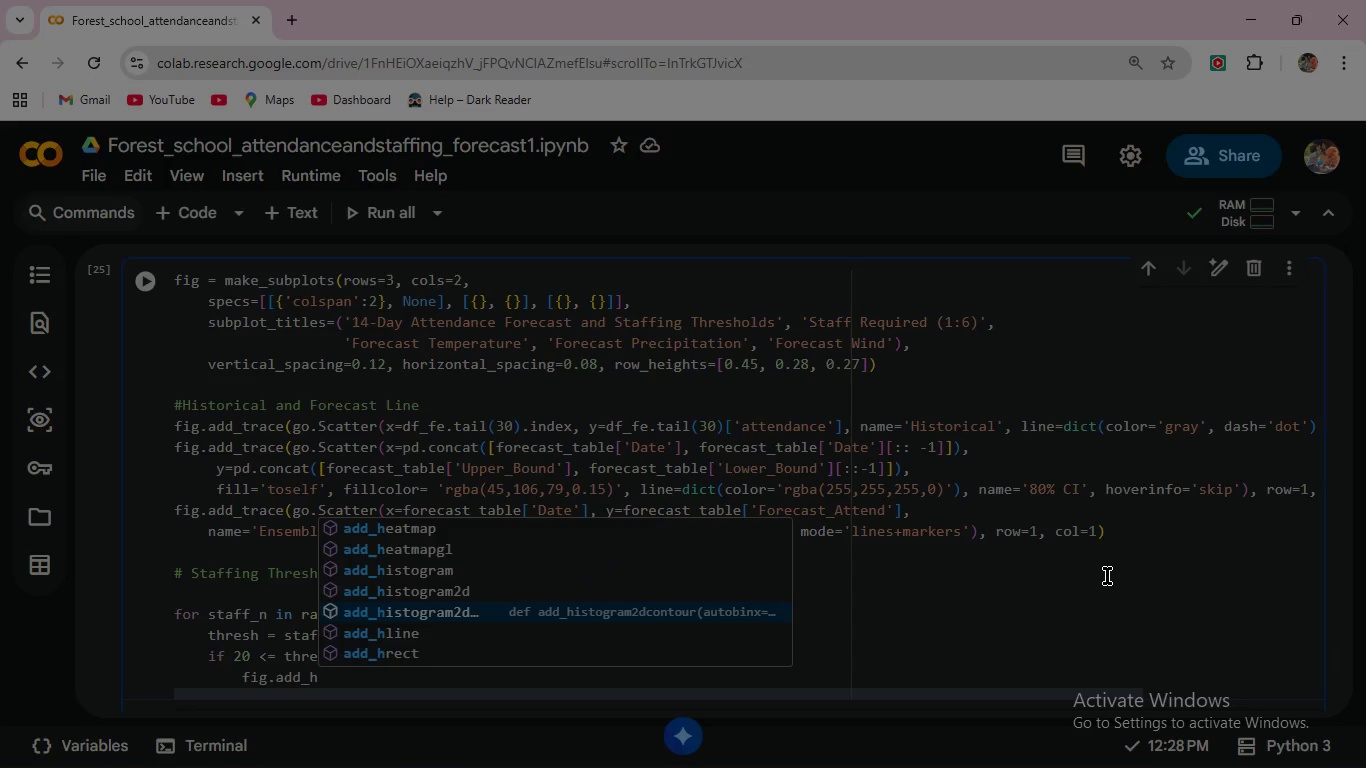 
key(ArrowDown)
 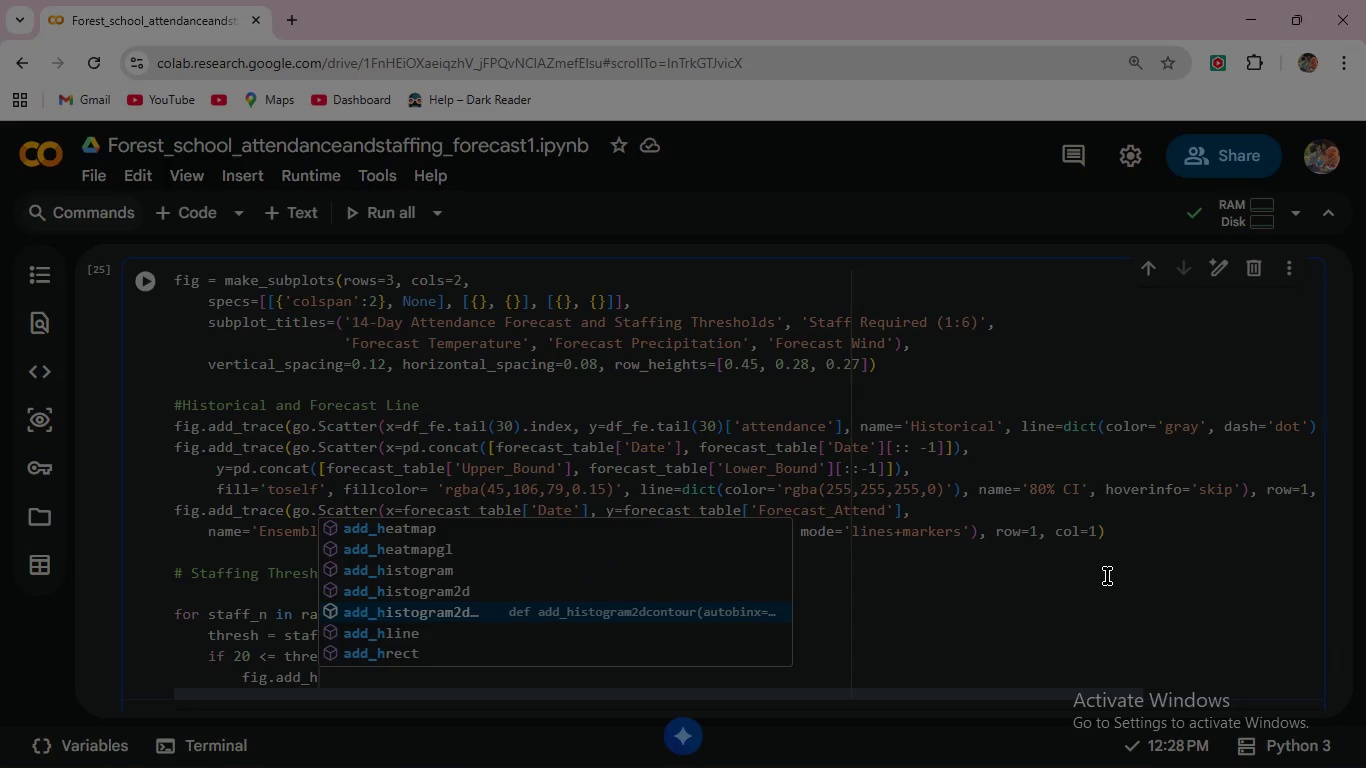 
key(ArrowDown)
 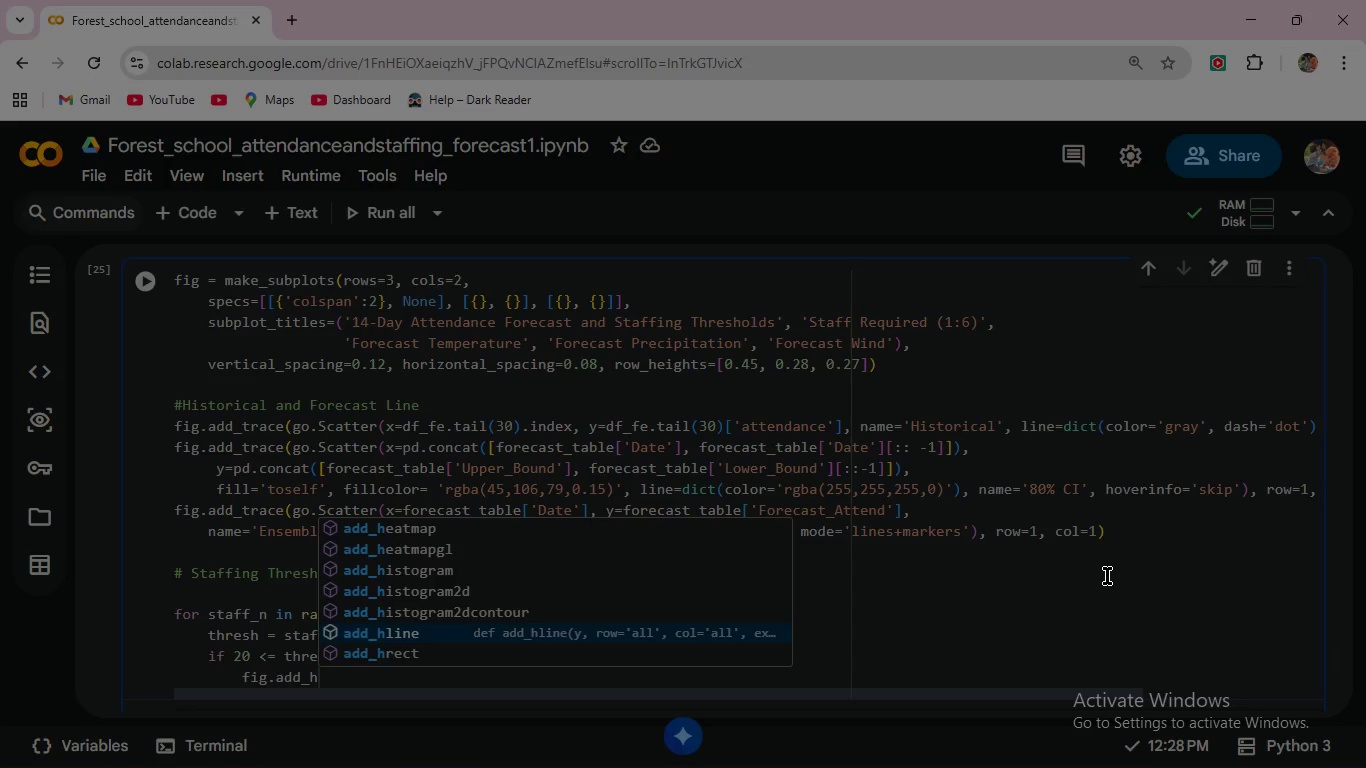 
key(Enter)
 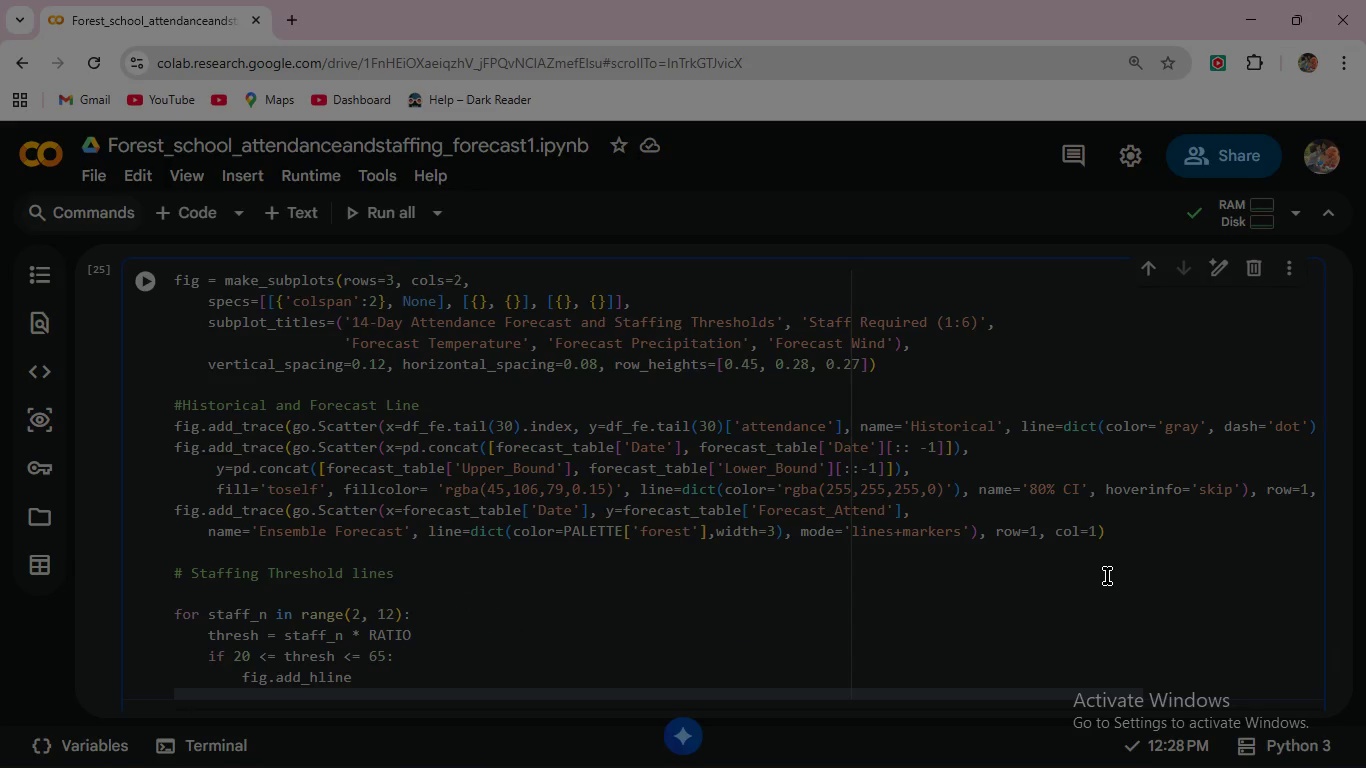 
type((y=thresh, line_dash='dot)
 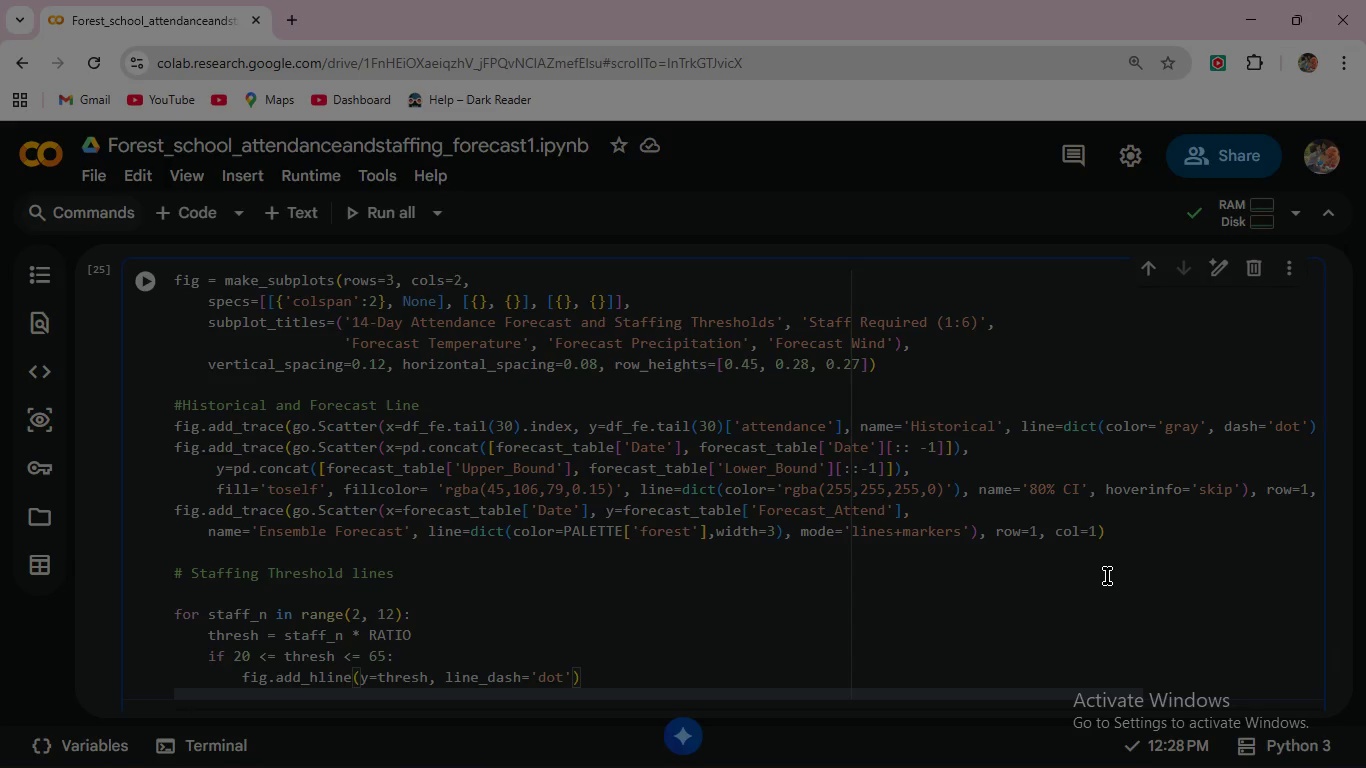 
key(ArrowRight)
 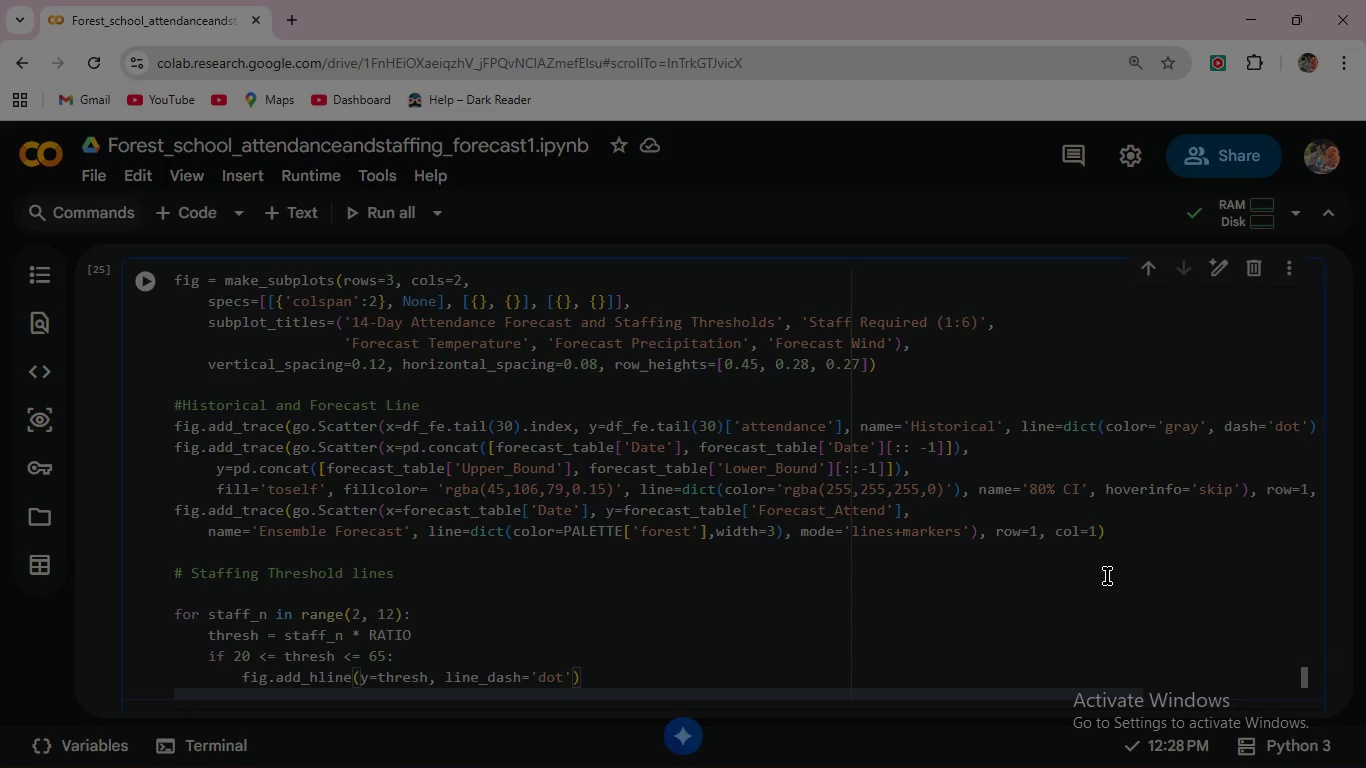 
type(, line_color=PAL)
 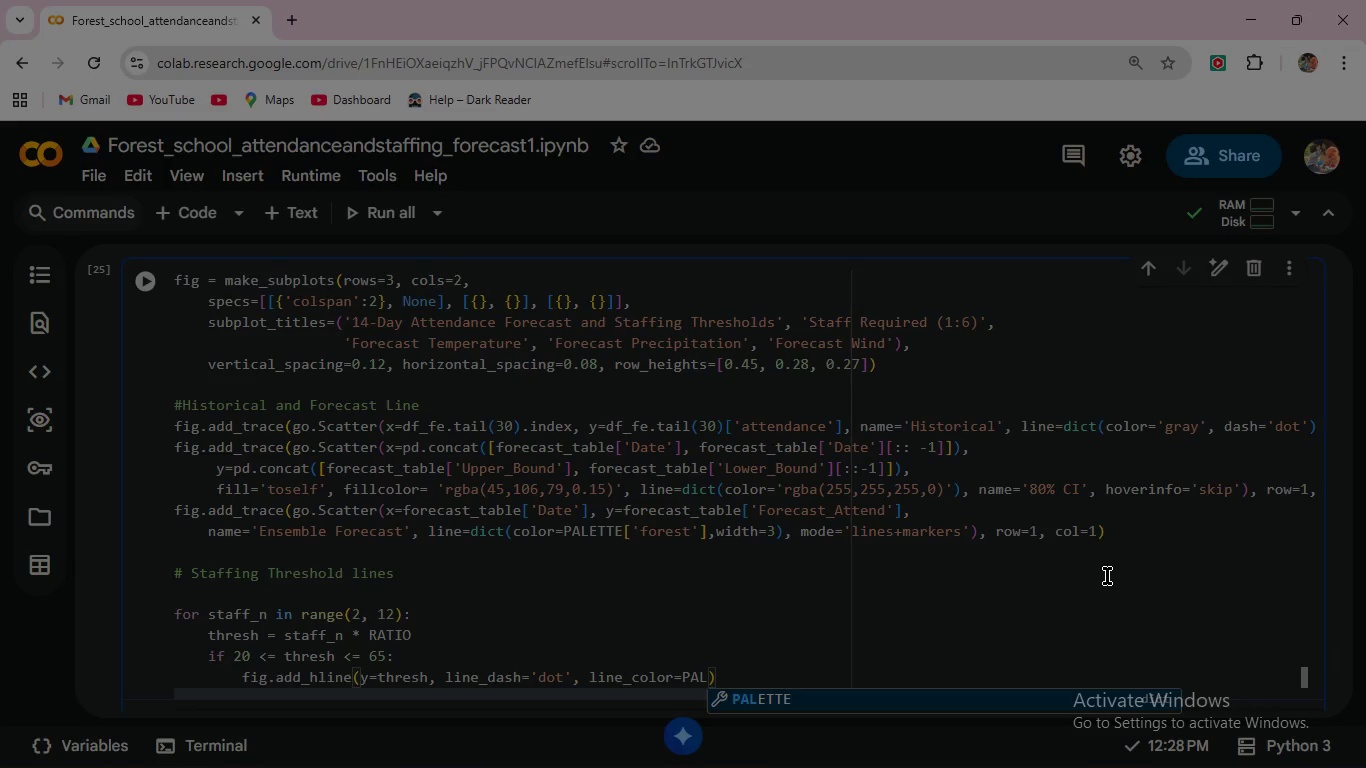 
key(Enter)
 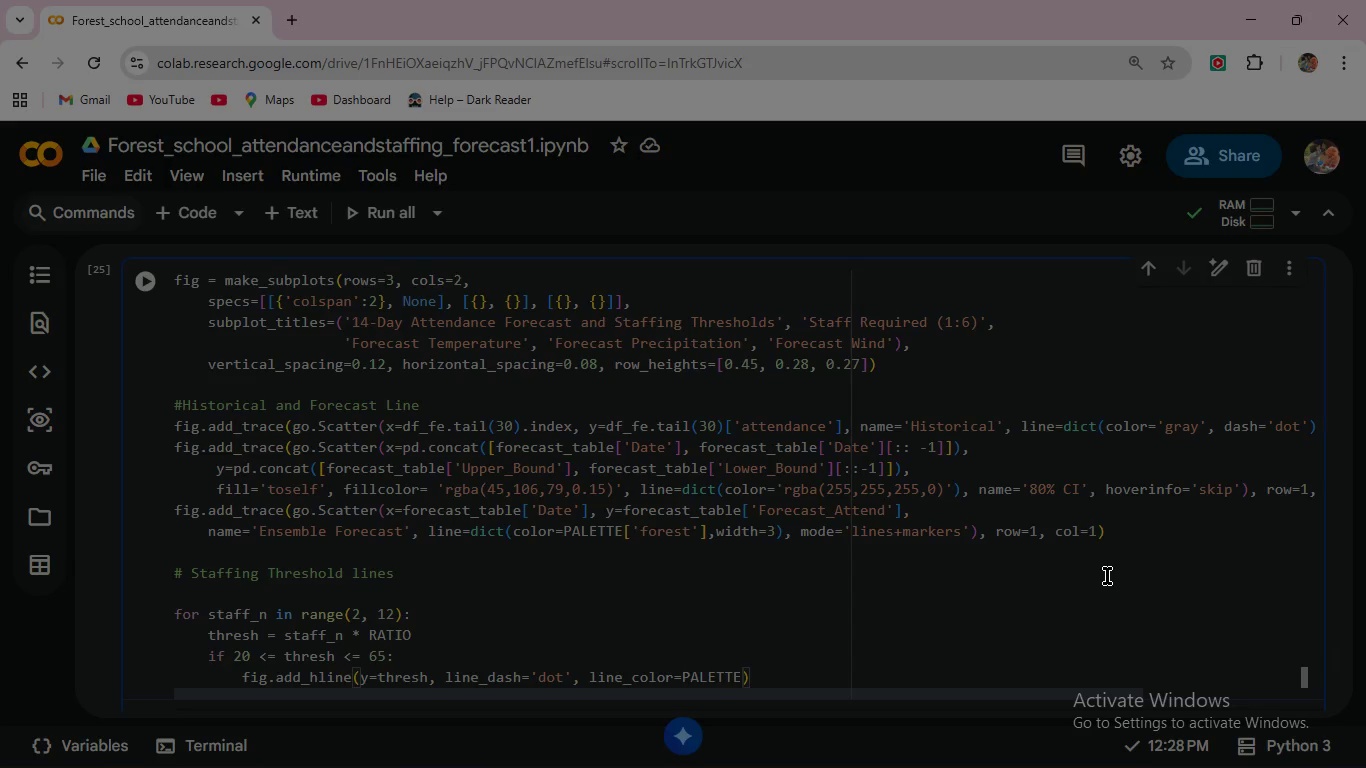 
key(BracketLeft)
 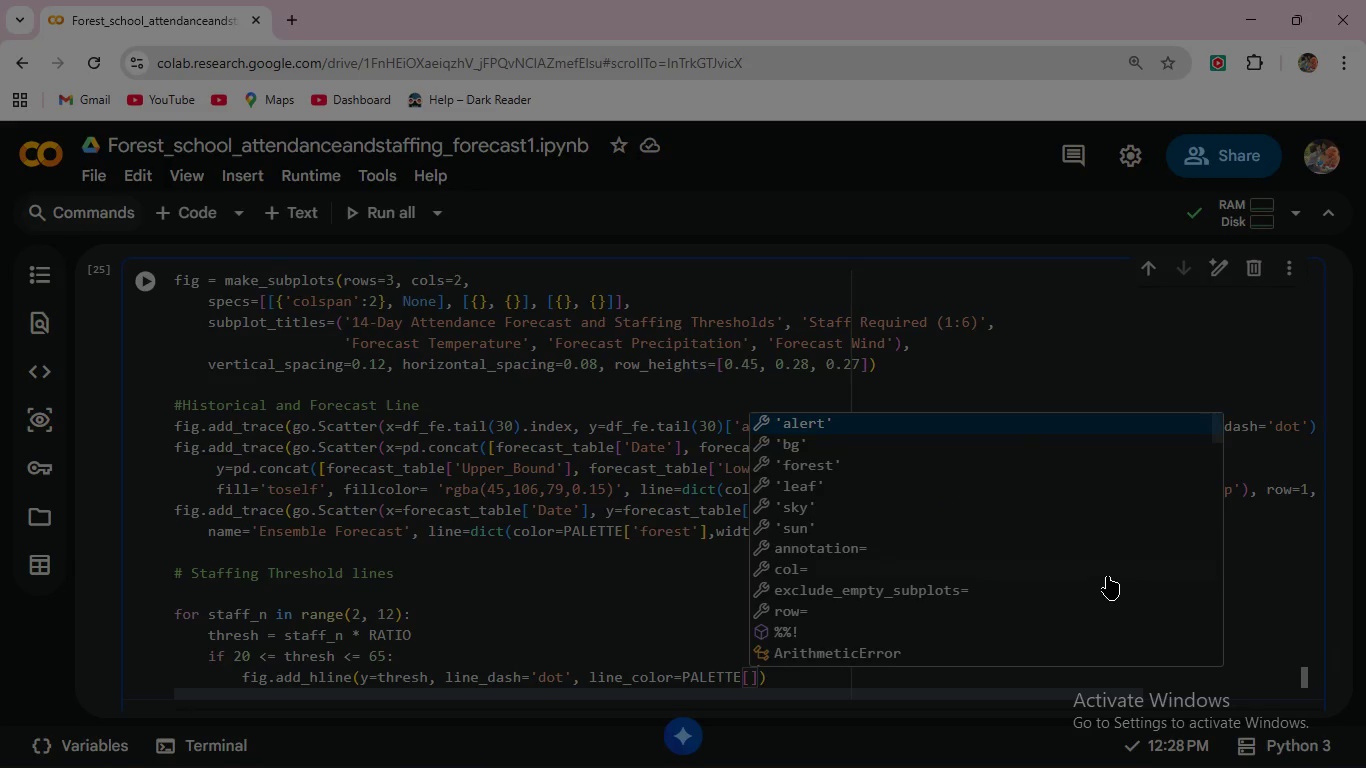 
key(Quote)
 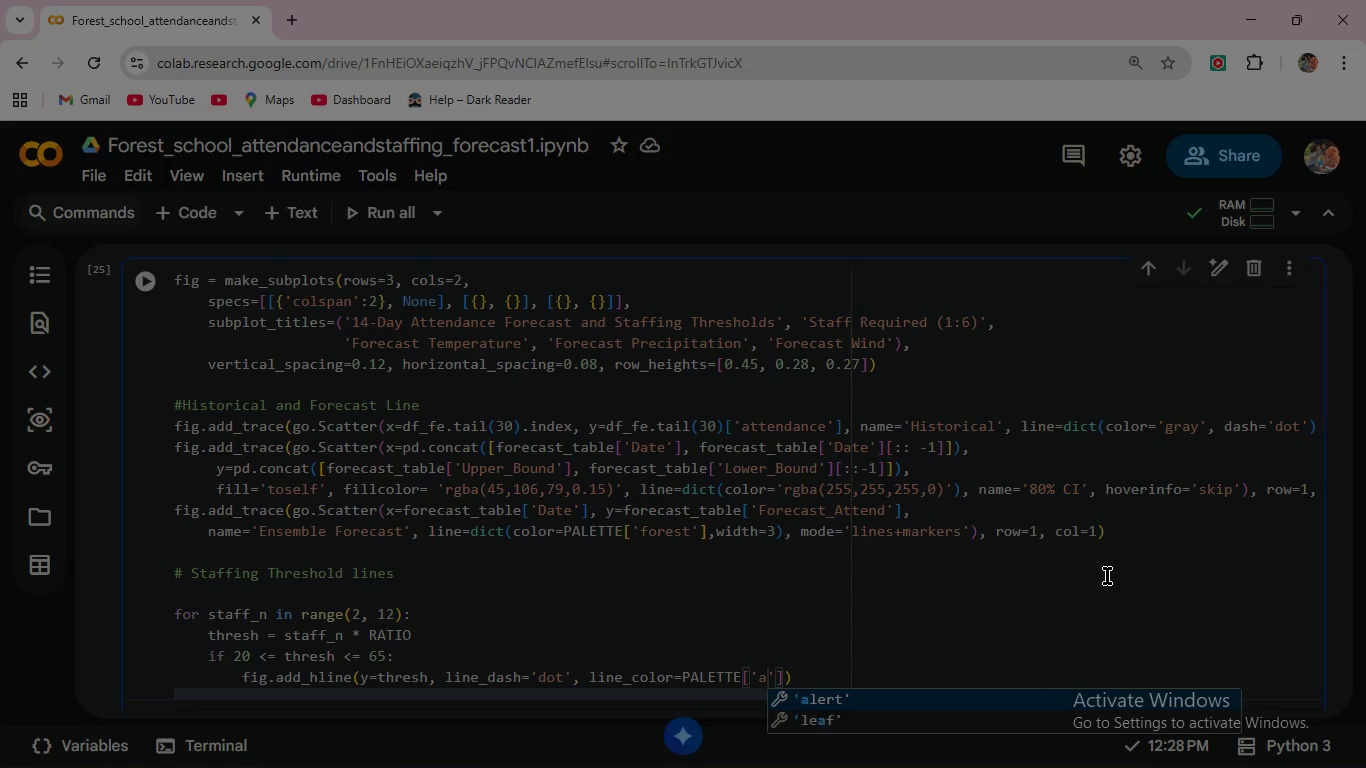 
key(A)
 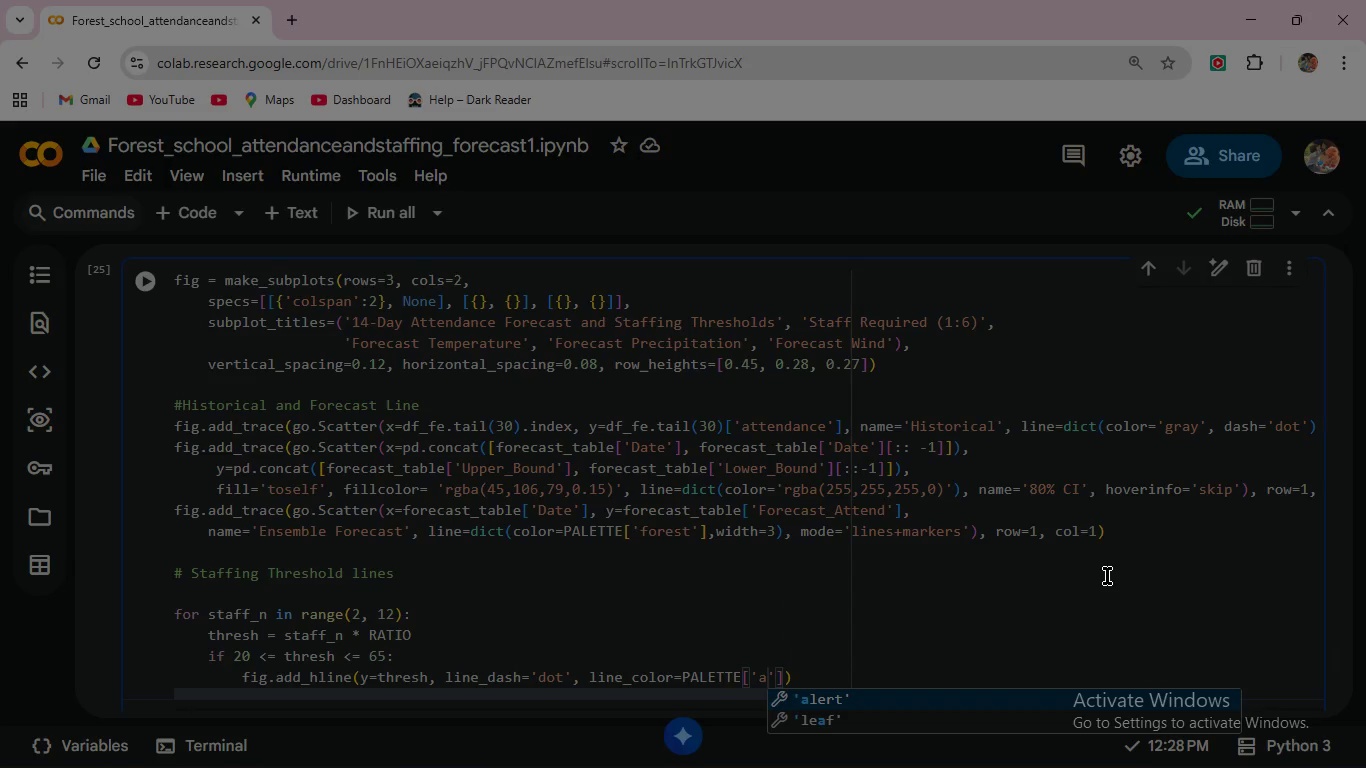 
key(Enter)
 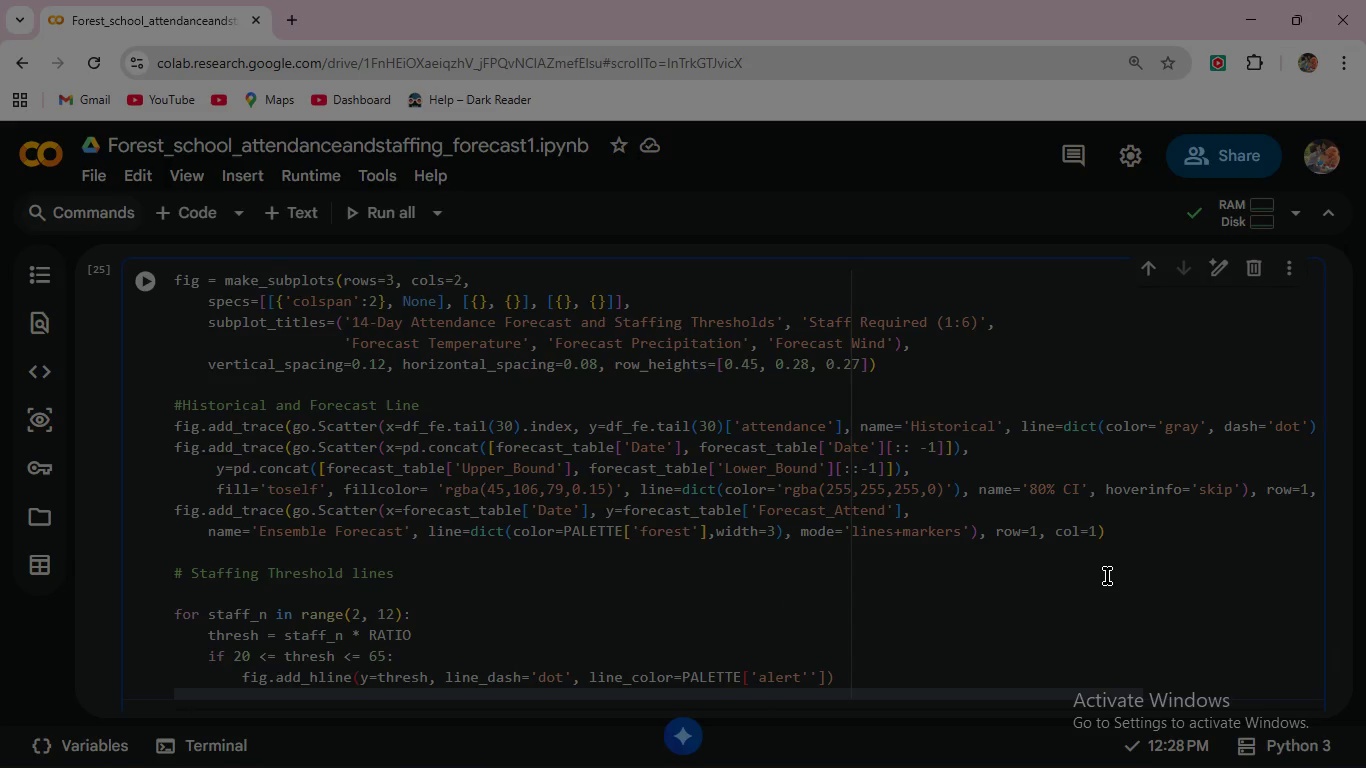 
key(ArrowRight)
 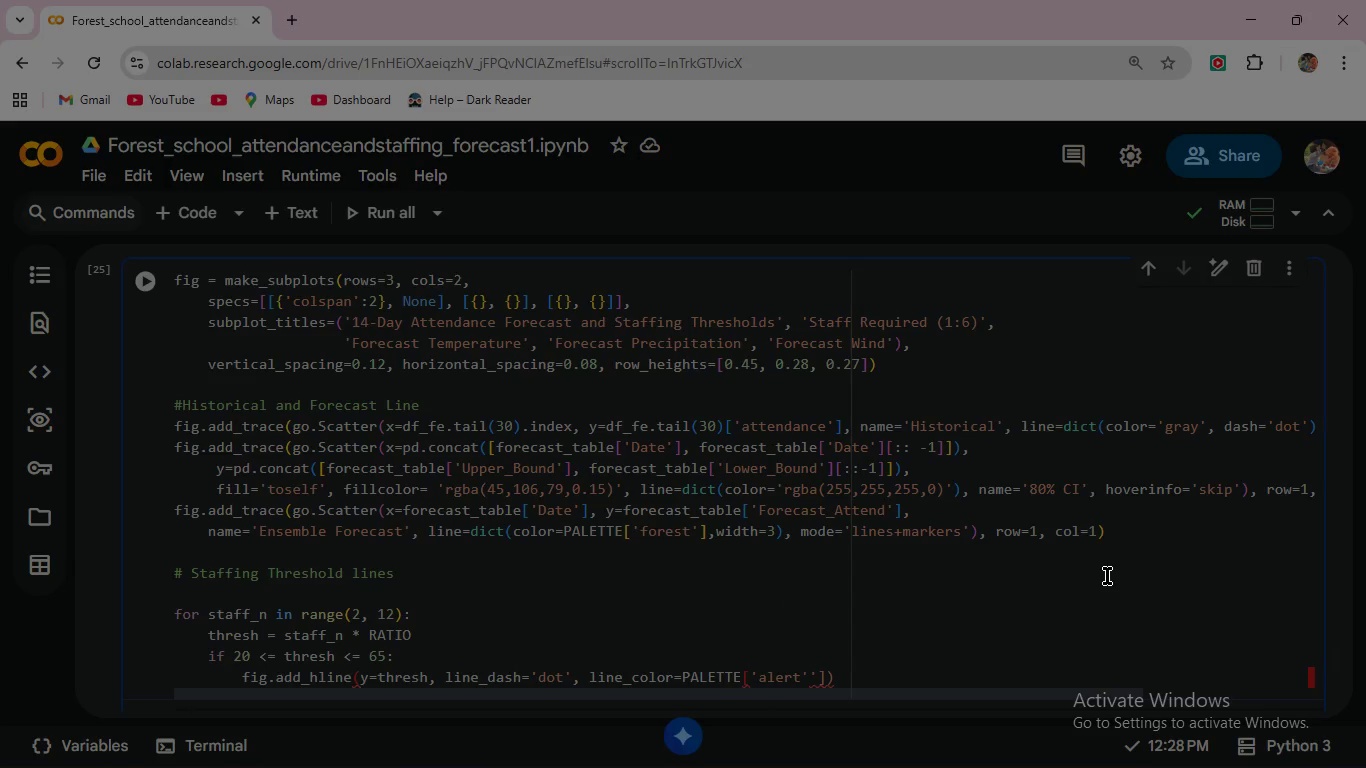 
key(Backspace)
 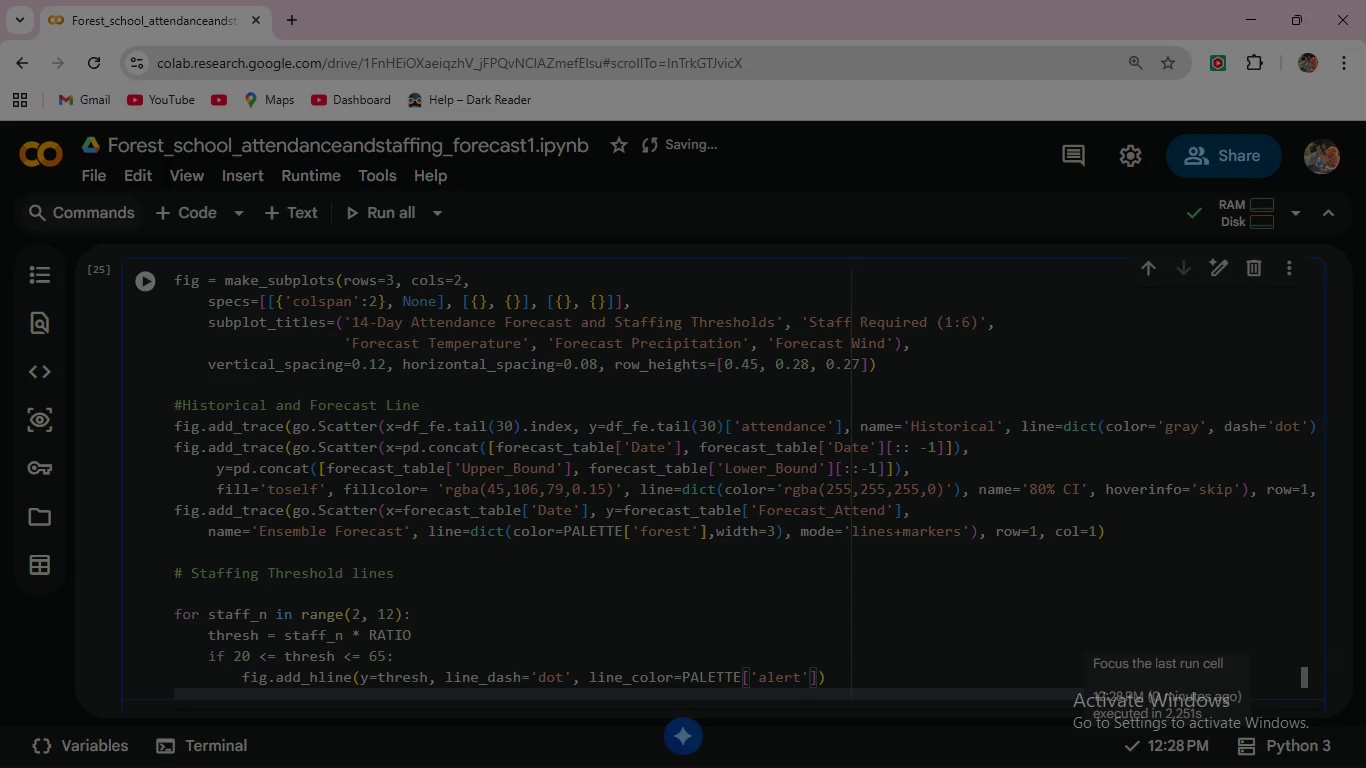 
wait(13.16)
 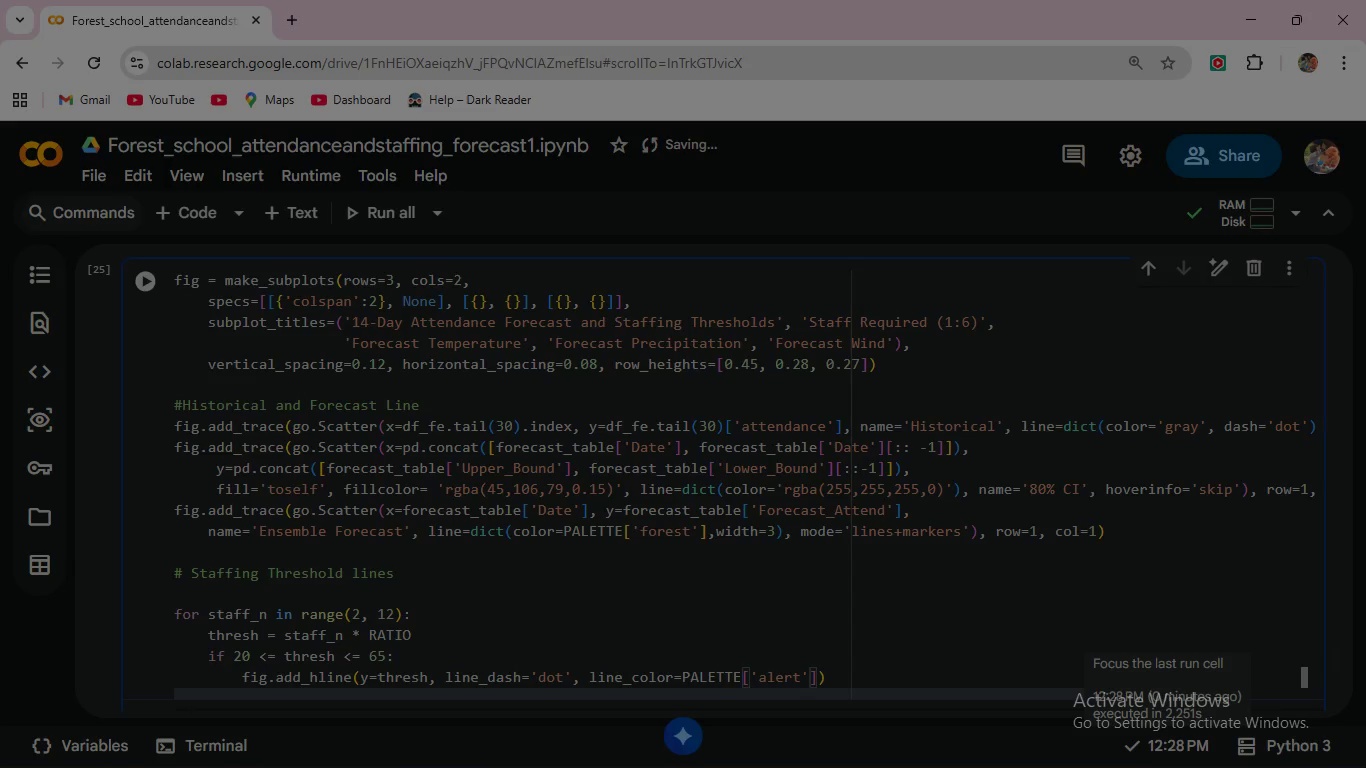 
key(ArrowRight)
 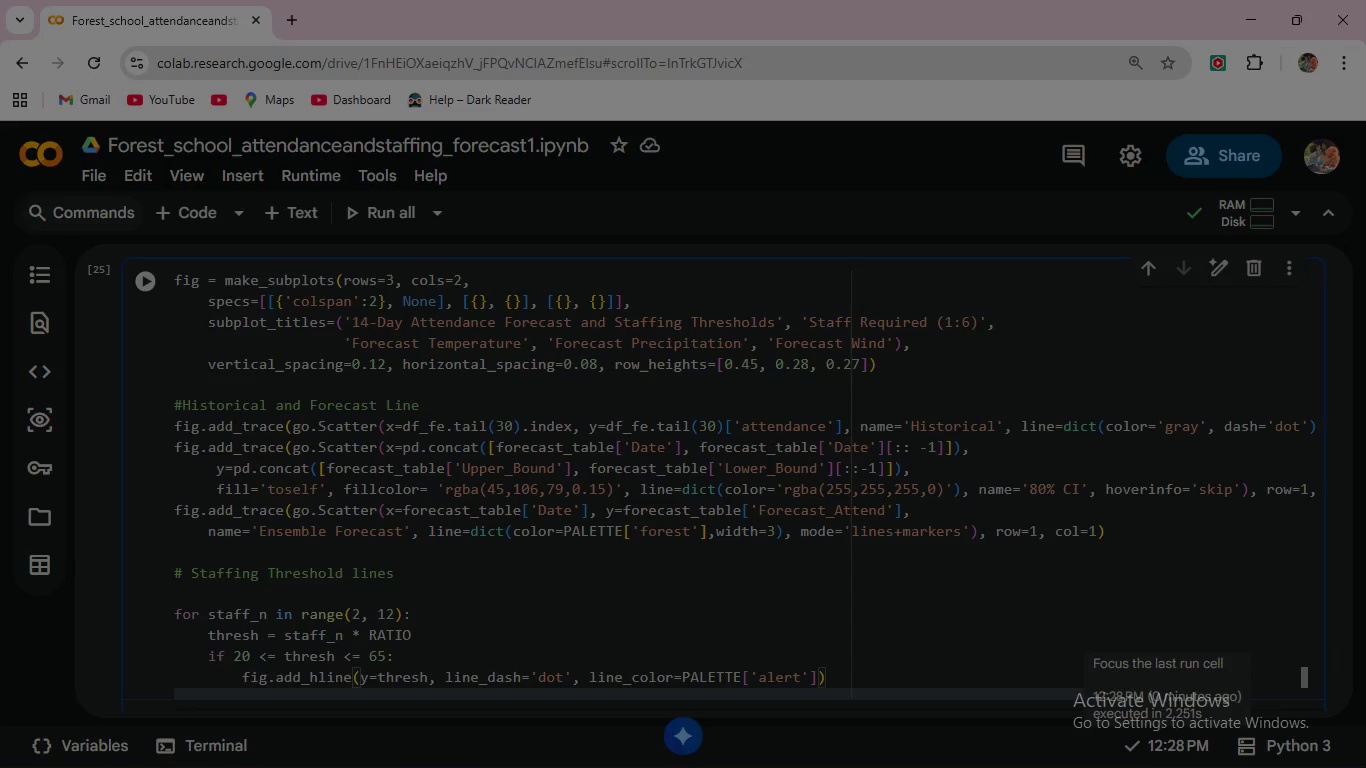 
type(, opacity=0.5,)
 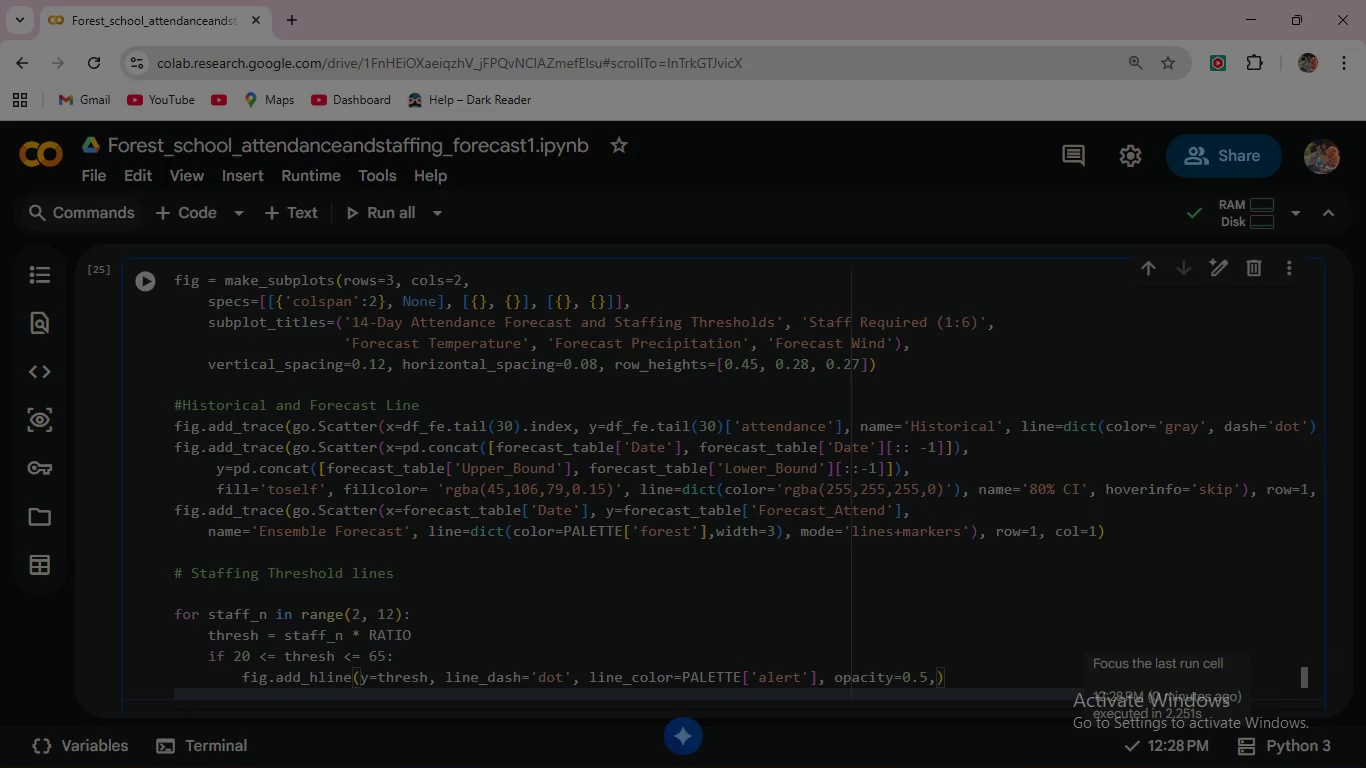 
key(Enter)
 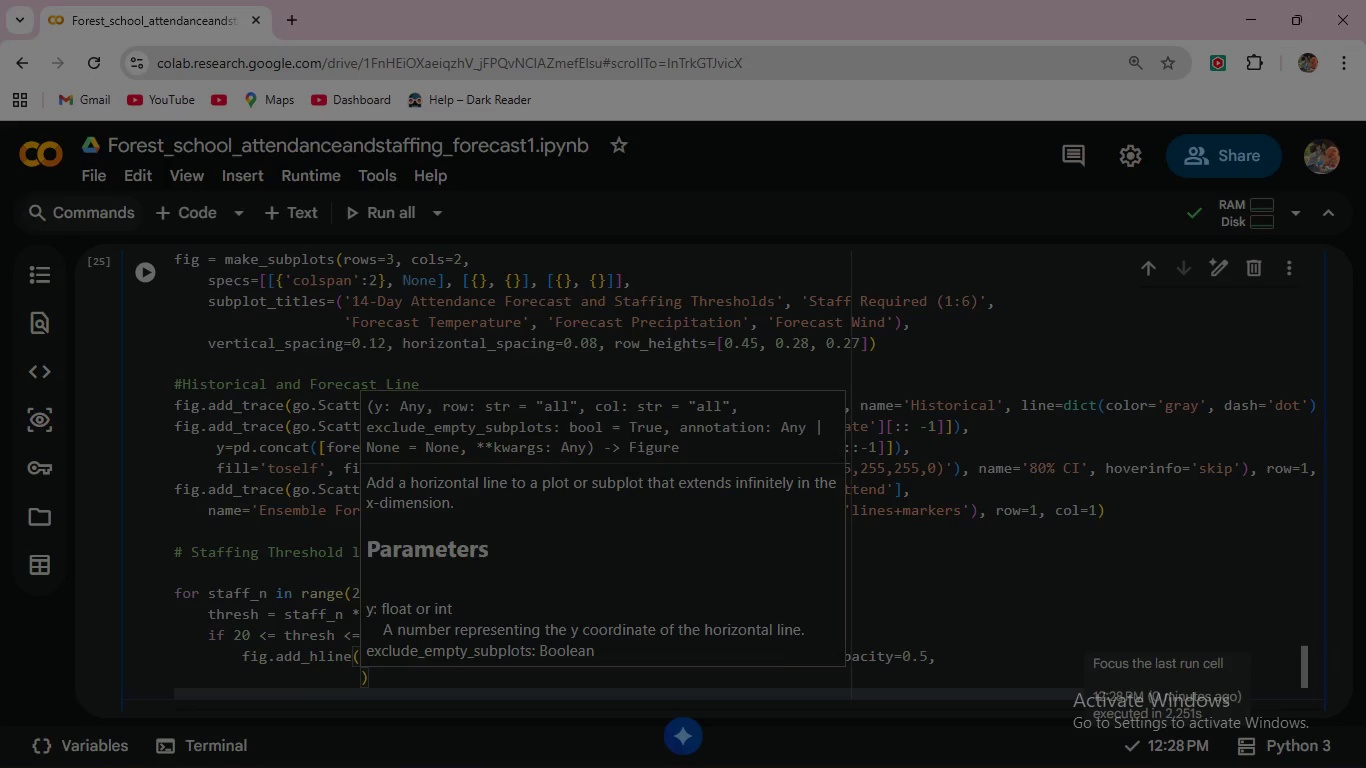 
type(annotation_text=f')
 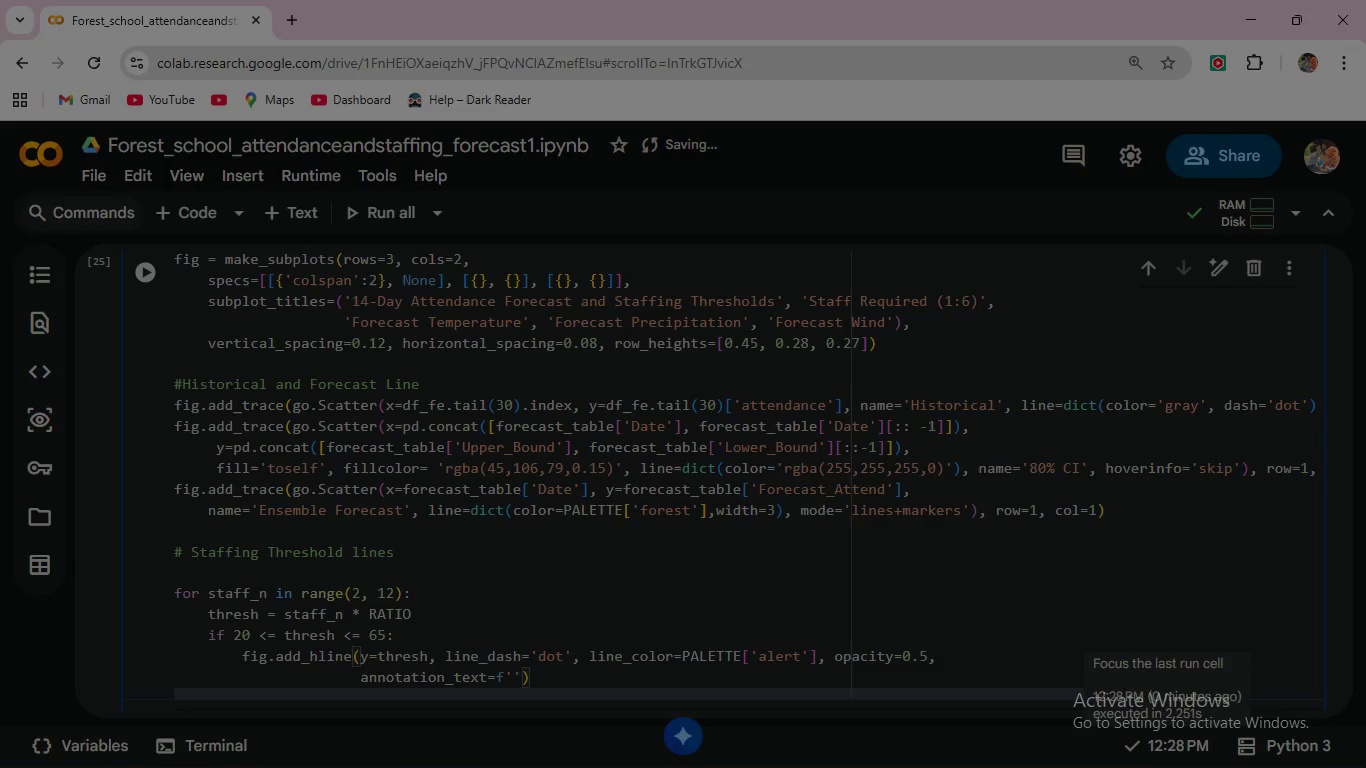 
key(ArrowRight)
 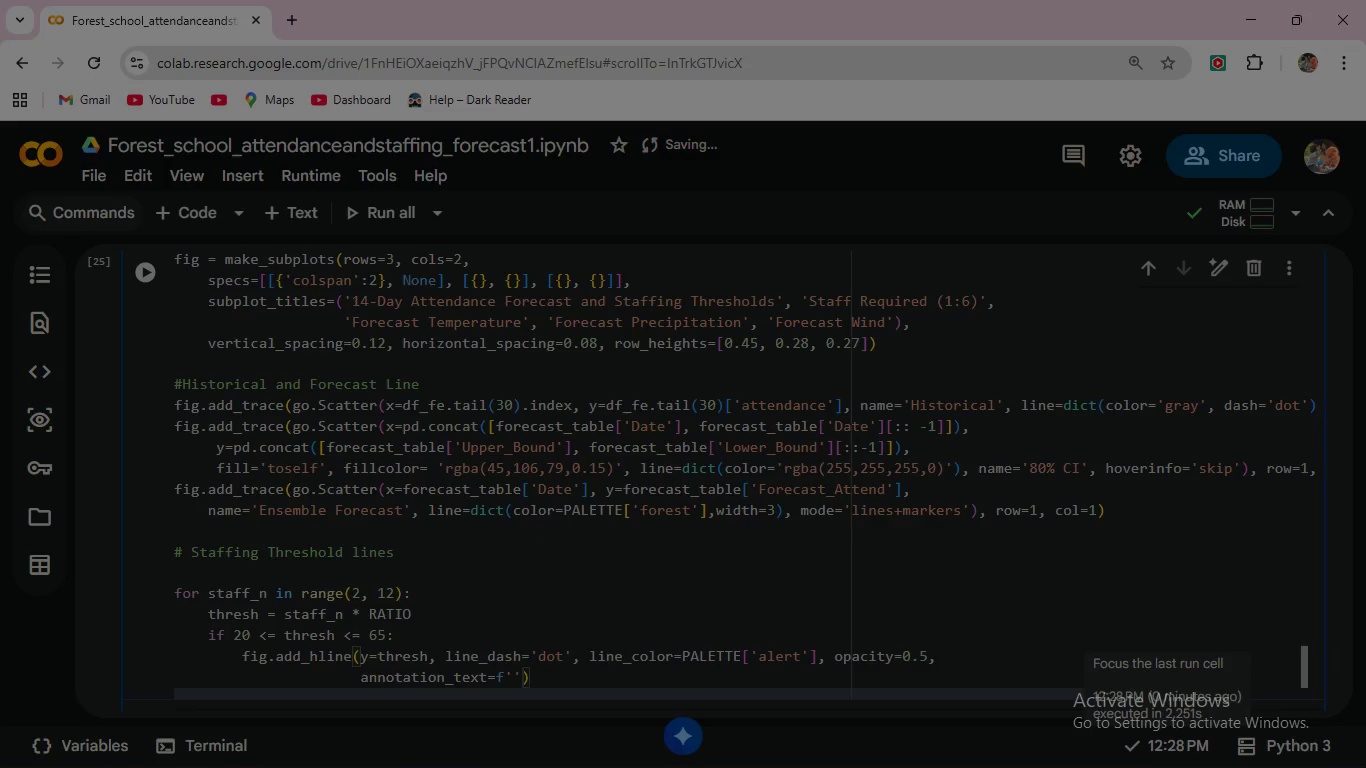 
key(Backspace)
 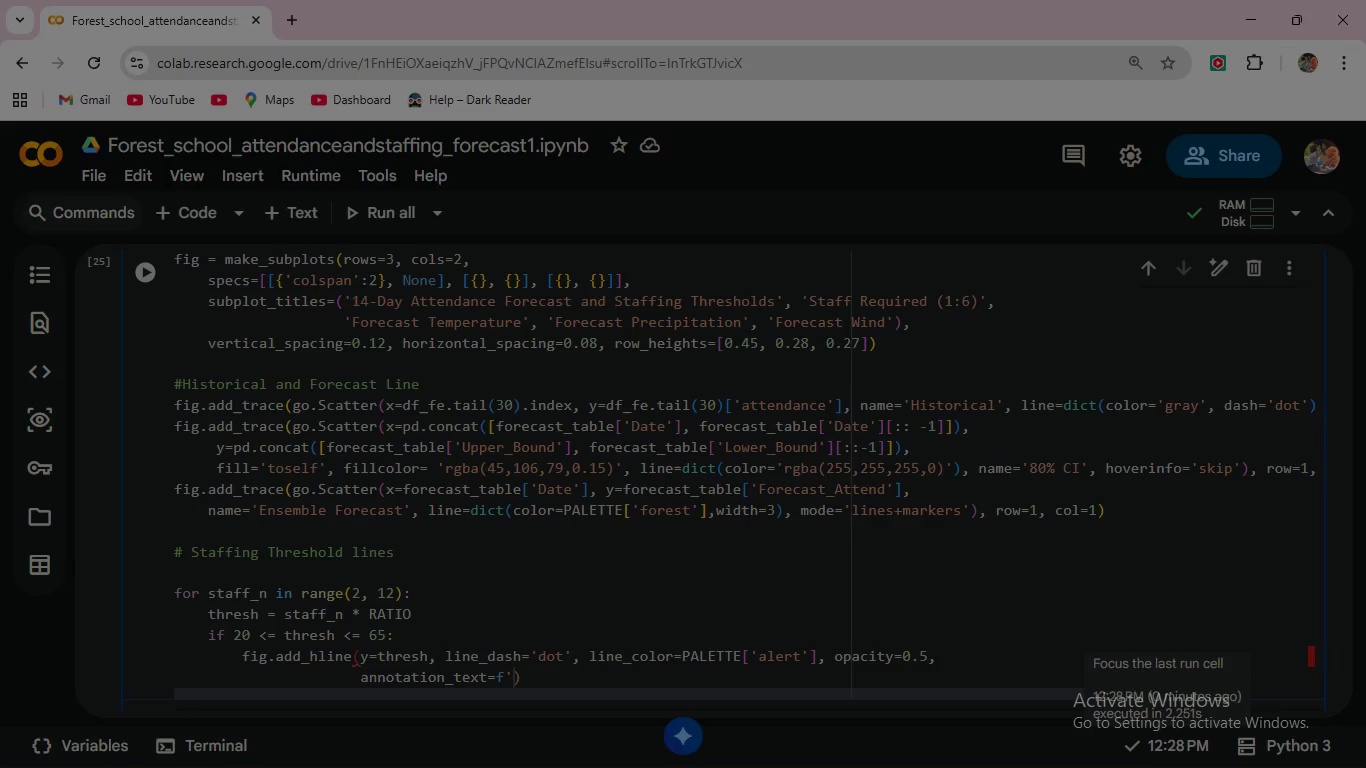 
type( {staff_n)
 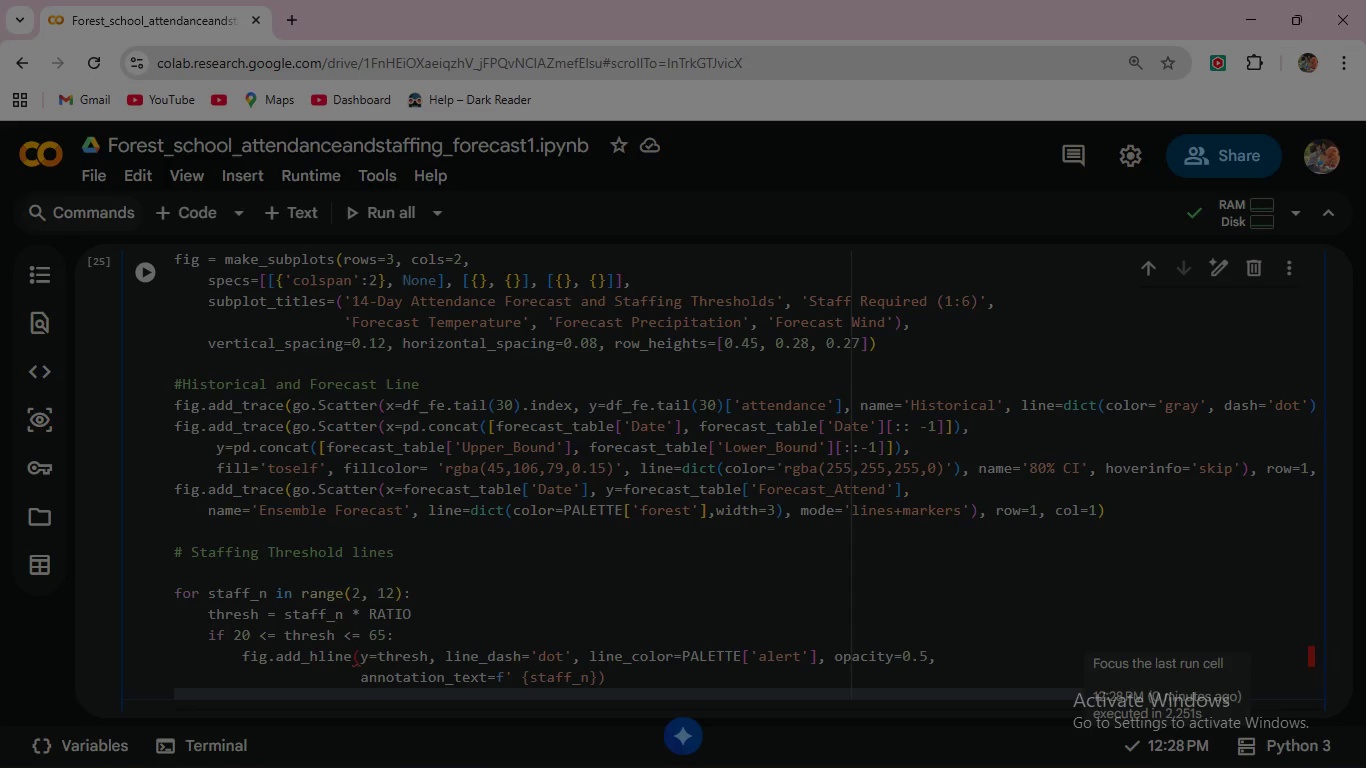 
key(ArrowRight)
 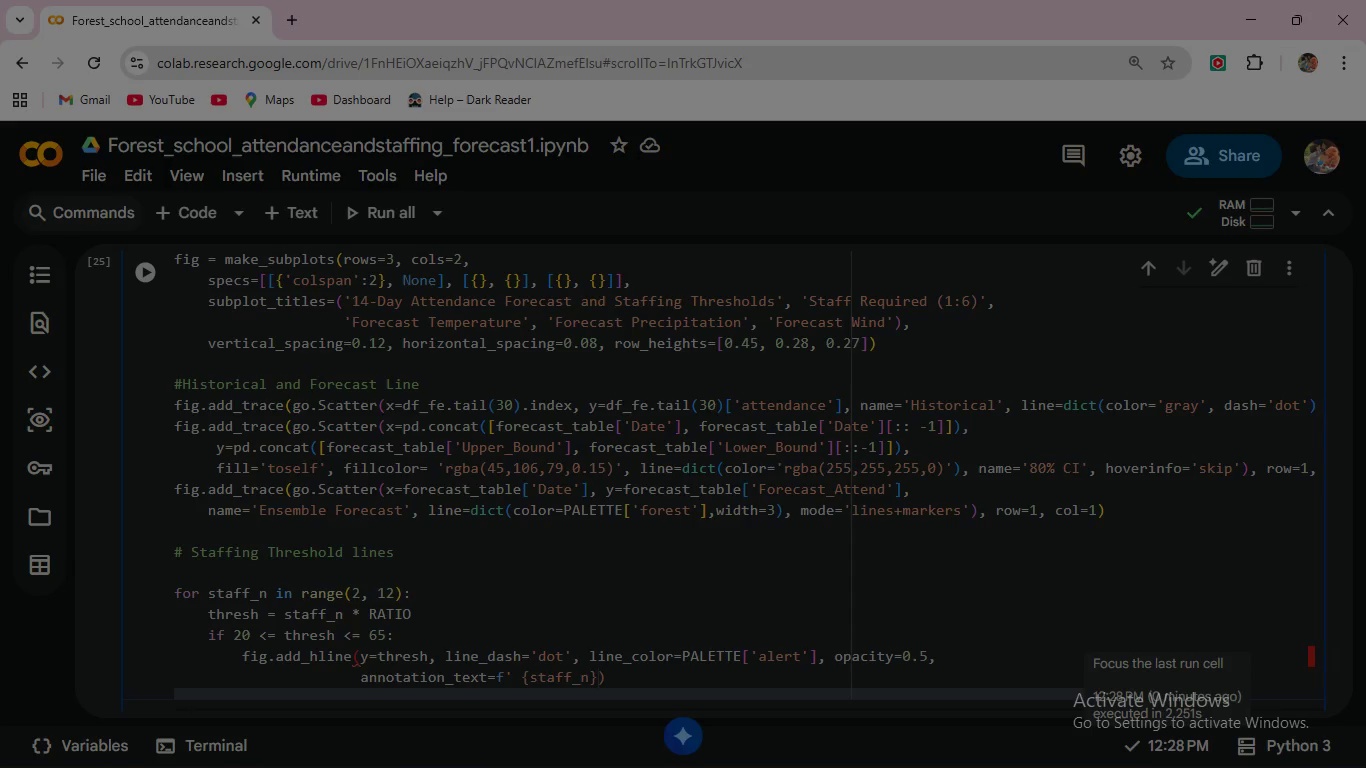 
type( staff', annotation_position ='right)
 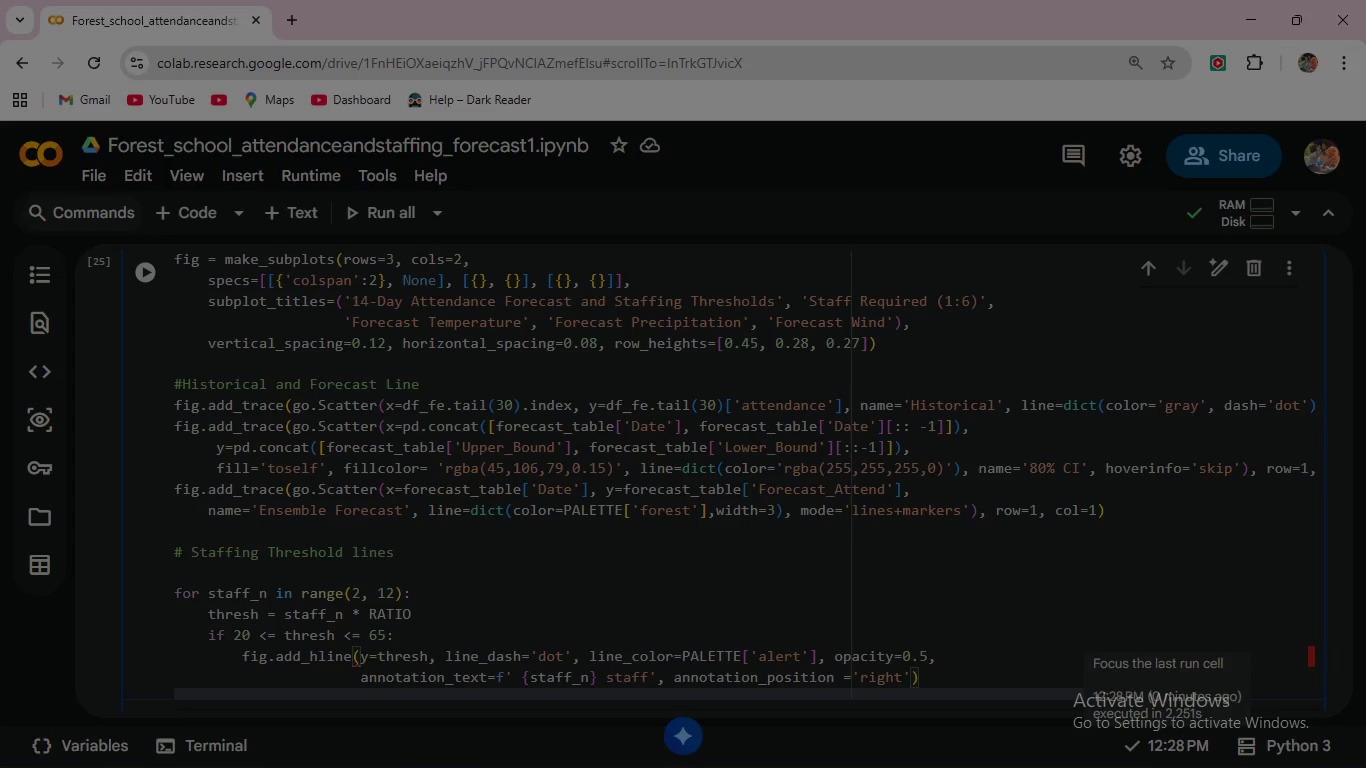 
key(ArrowRight)
 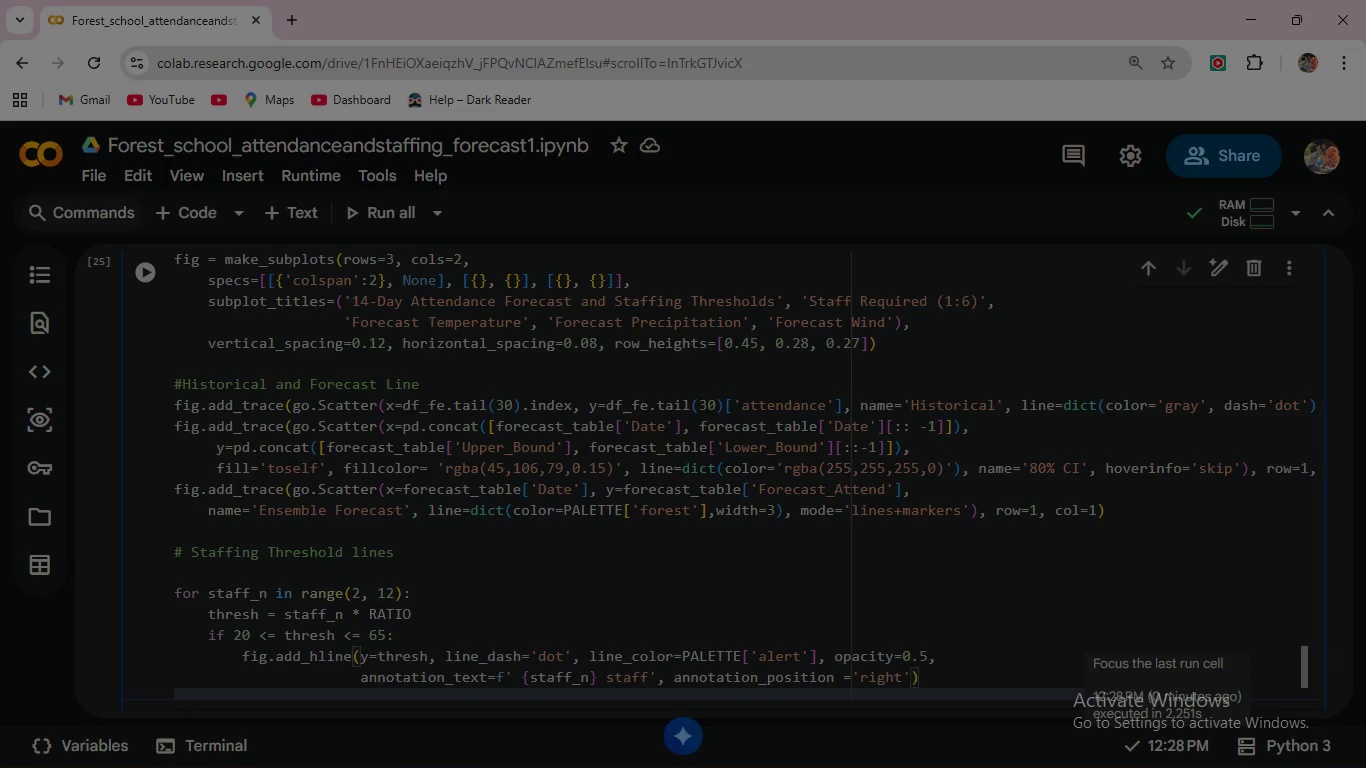 
type(, row=1, col=1)
 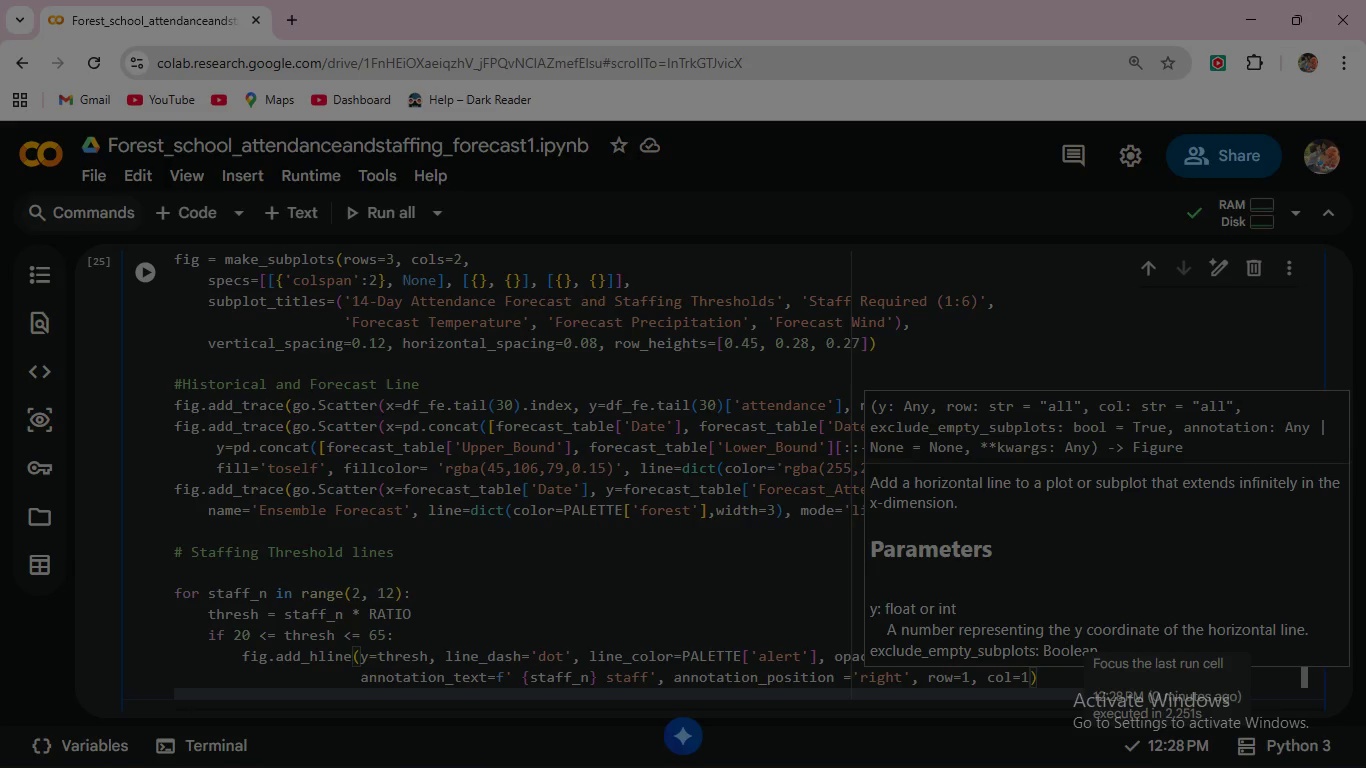 
wait(8.05)
 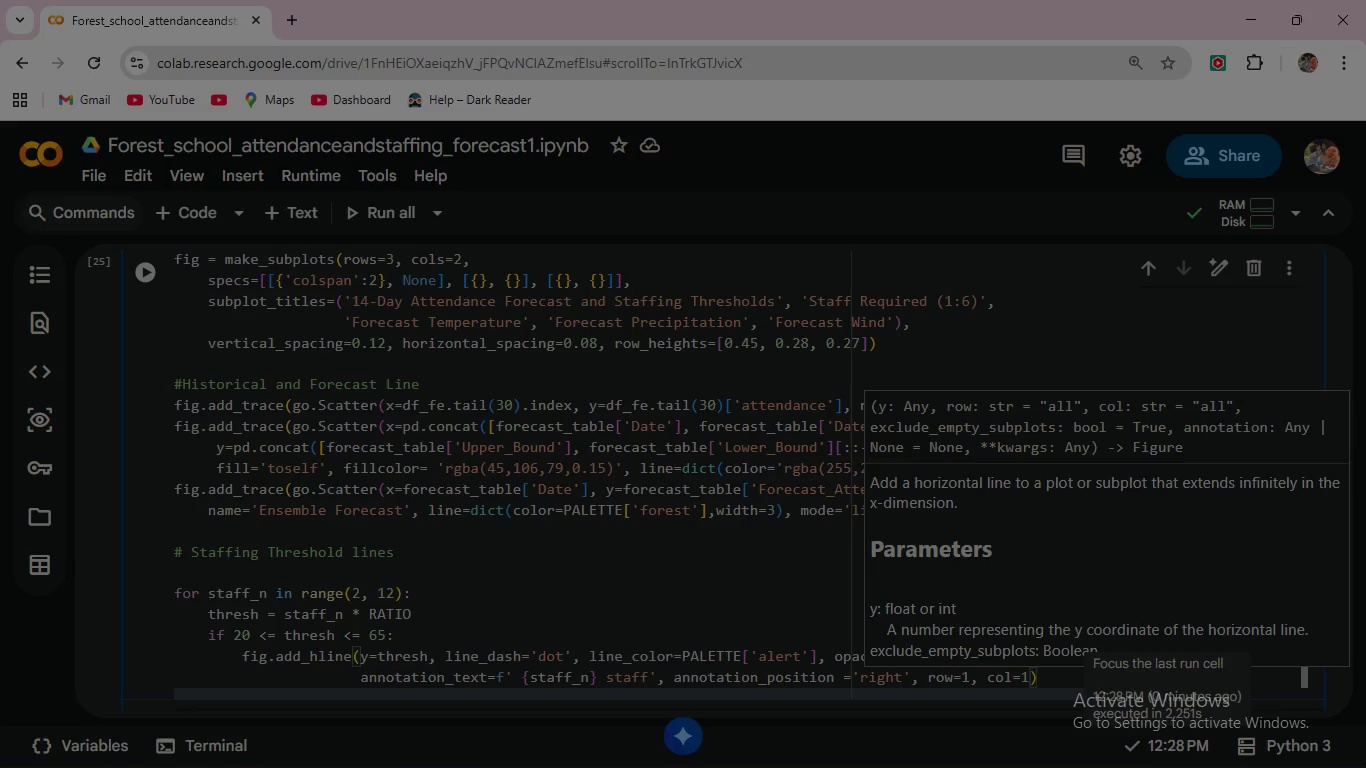 
left_click([149, 270])
 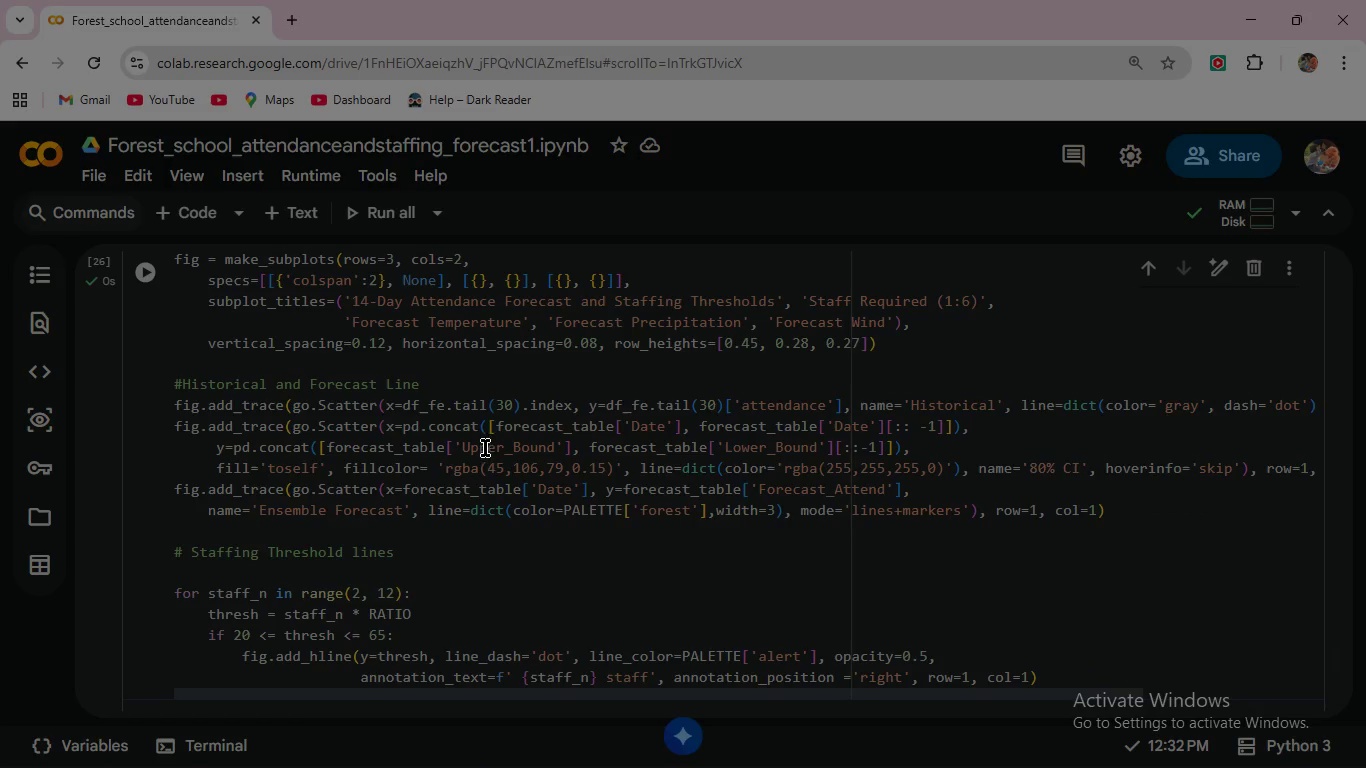 
scroll: coordinate [511, 467], scroll_direction: down, amount: 2.0
 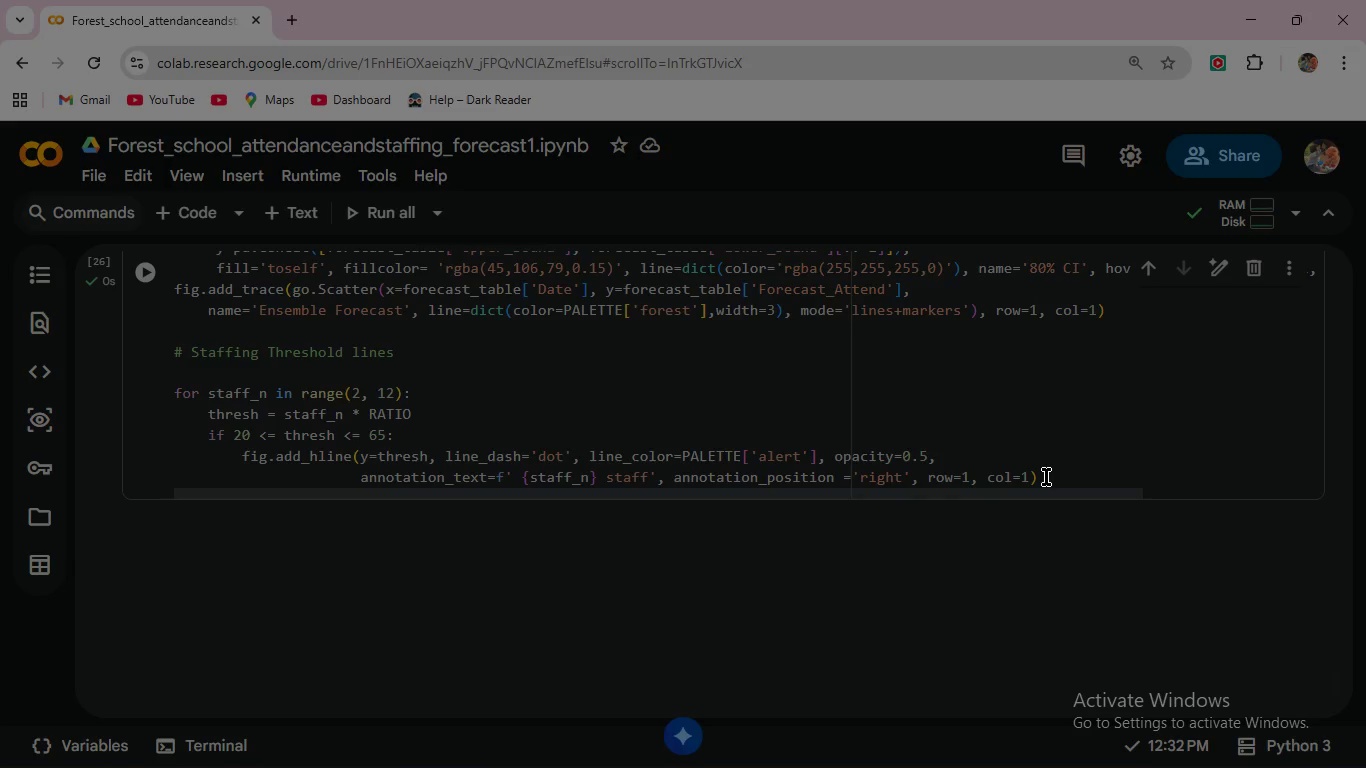 
left_click([1046, 477])
 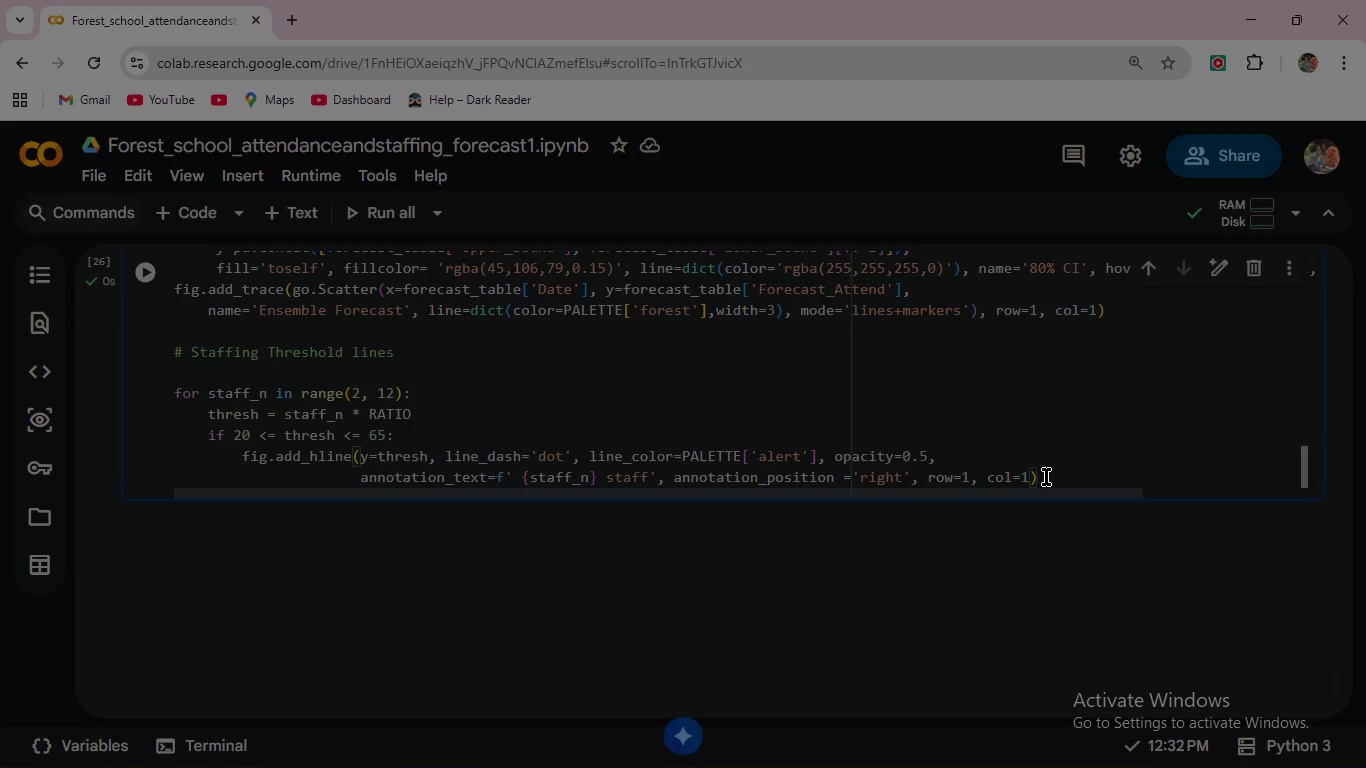 
scroll: coordinate [1046, 476], scroll_direction: none, amount: 0.0
 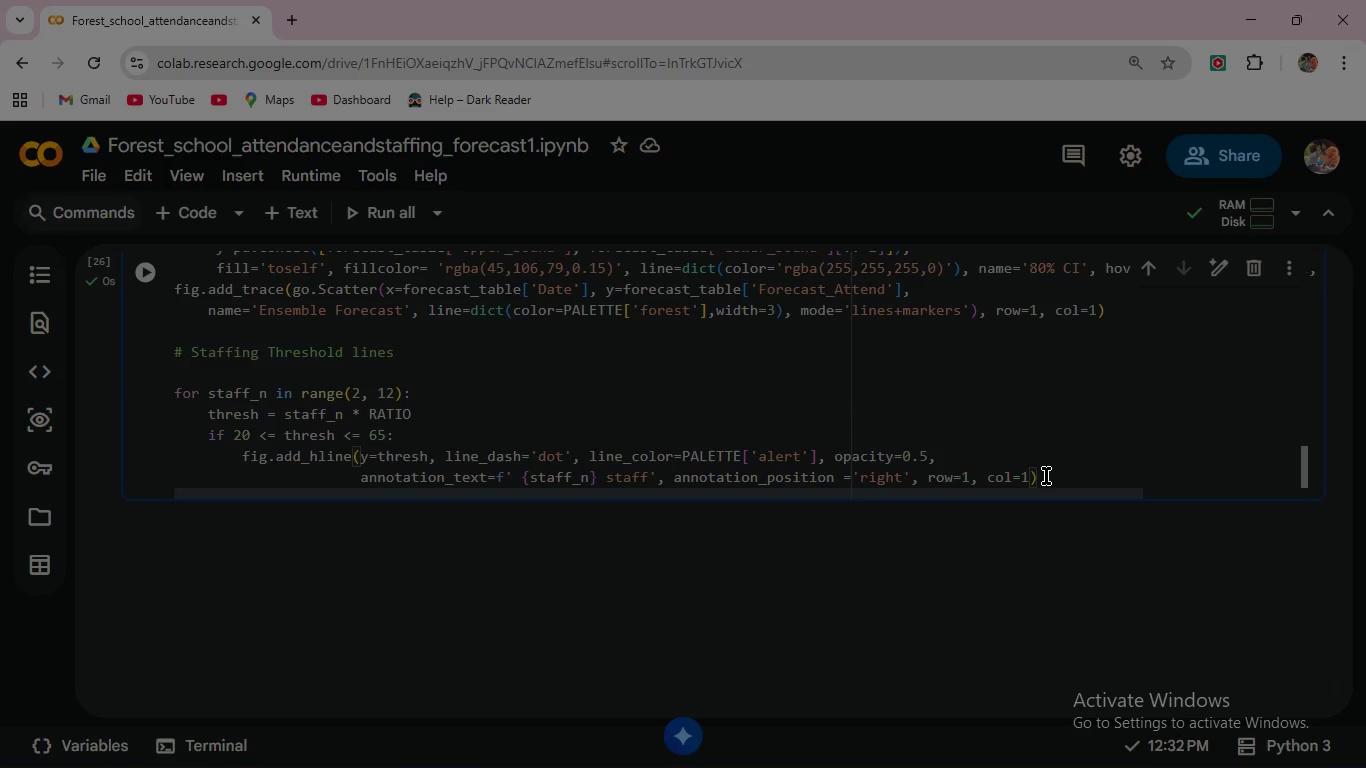 
wait(9.94)
 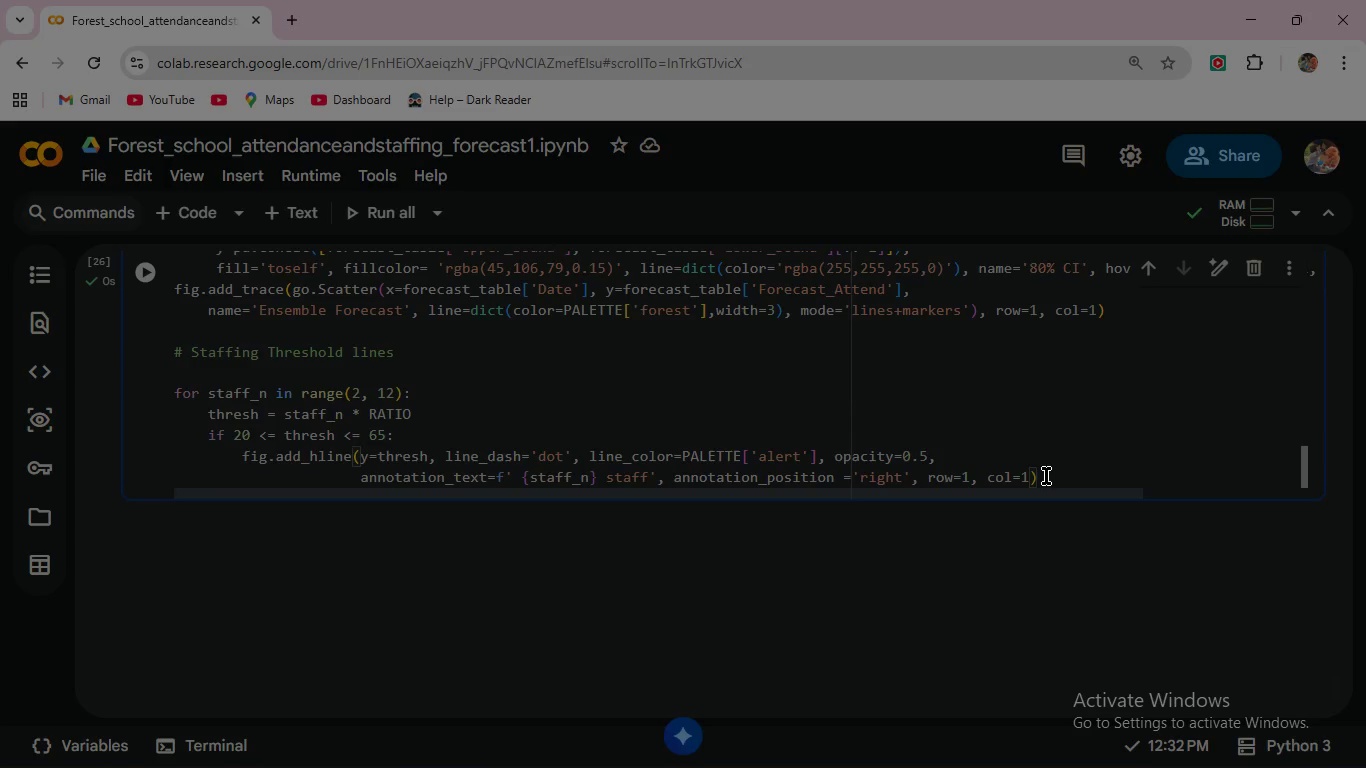 
mouse_move([359, 461])
 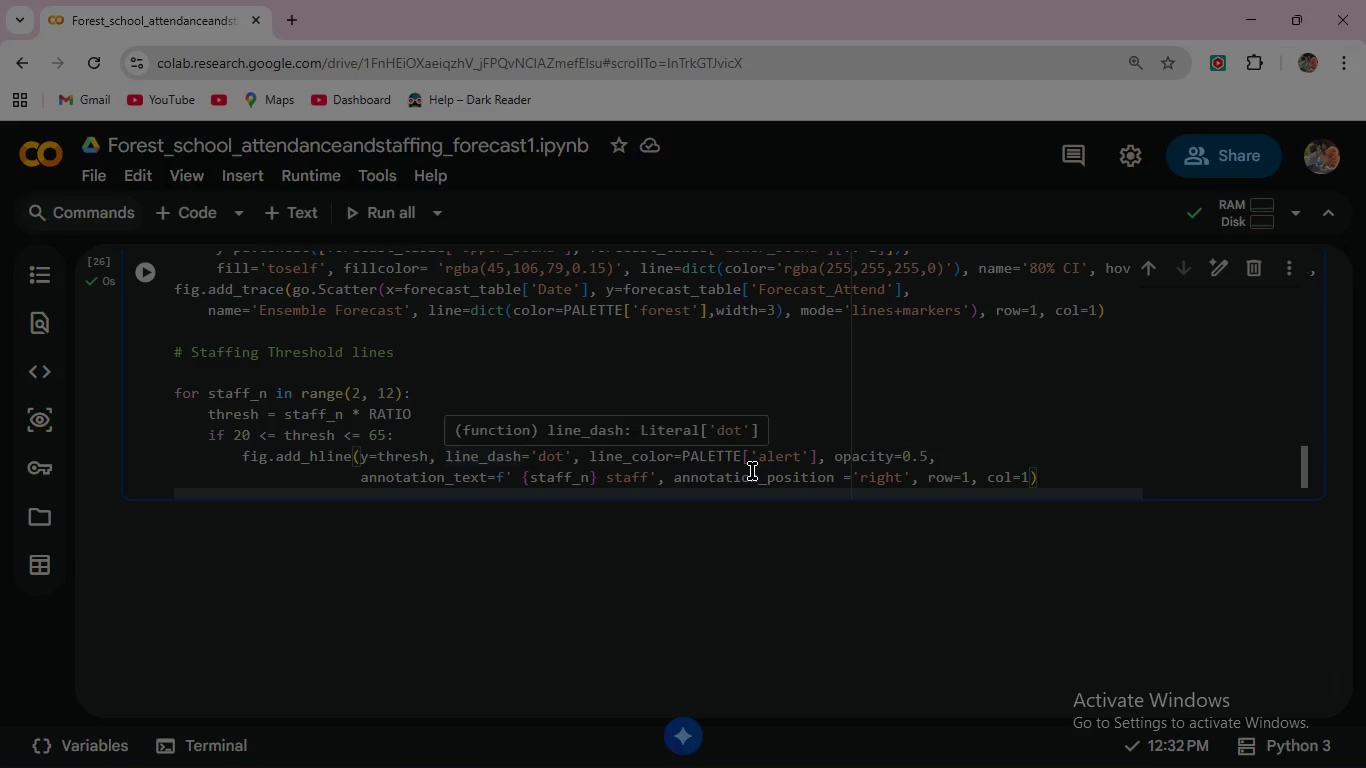 
wait(9.88)
 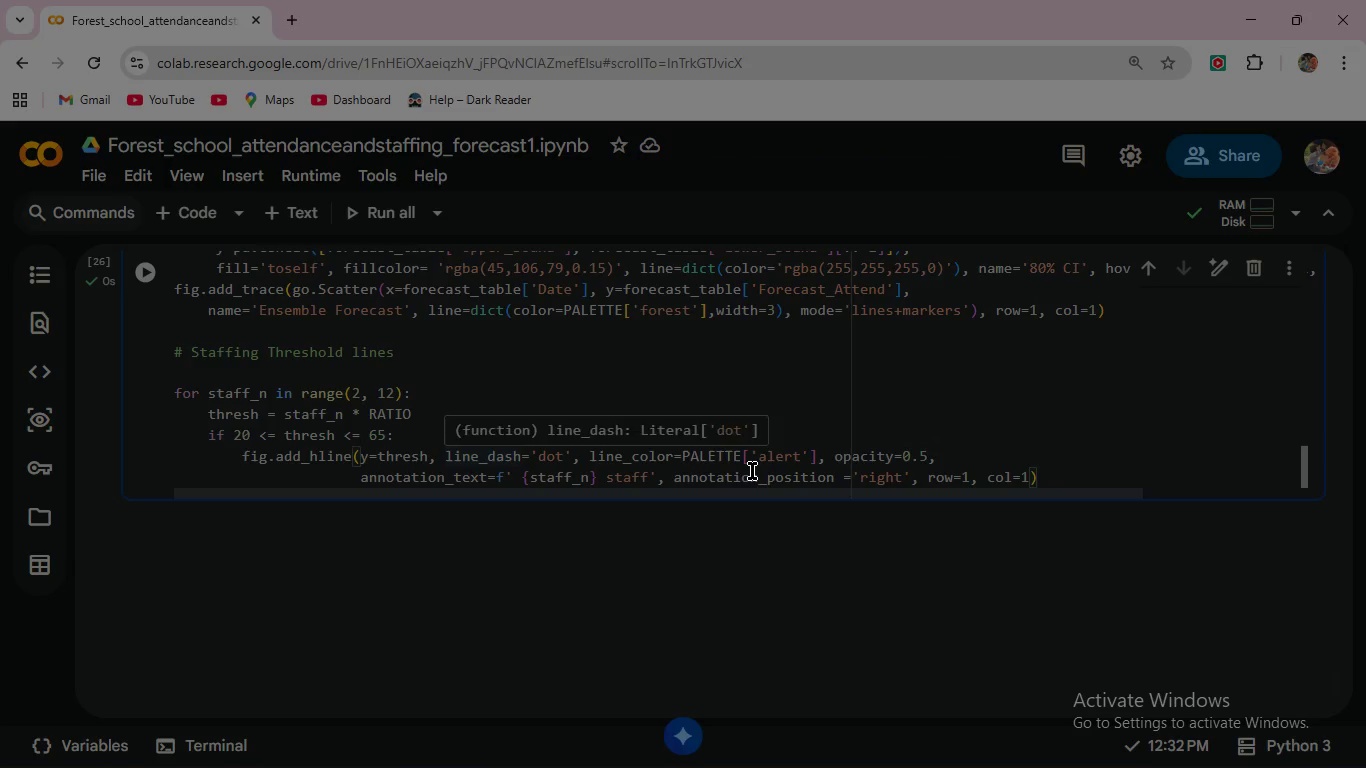 
left_click([1043, 472])
 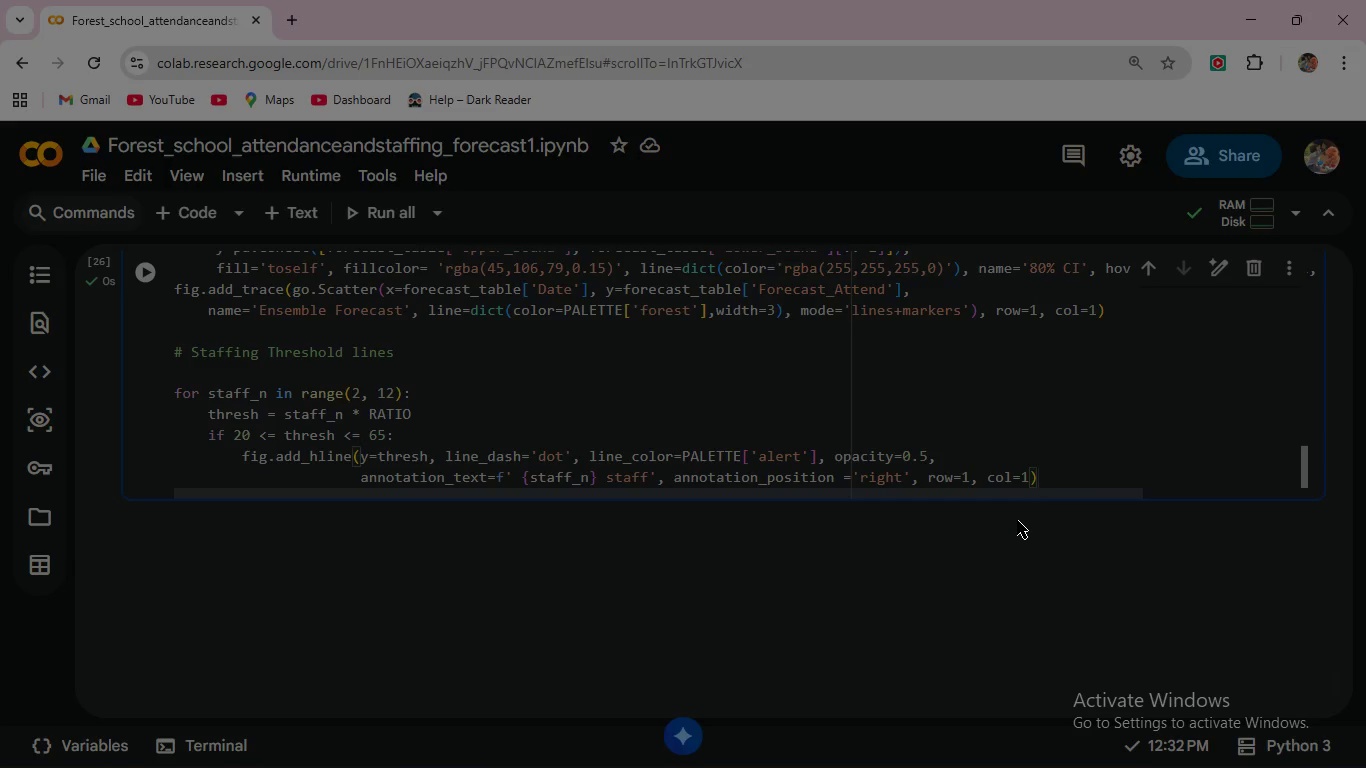 
key(Enter)
 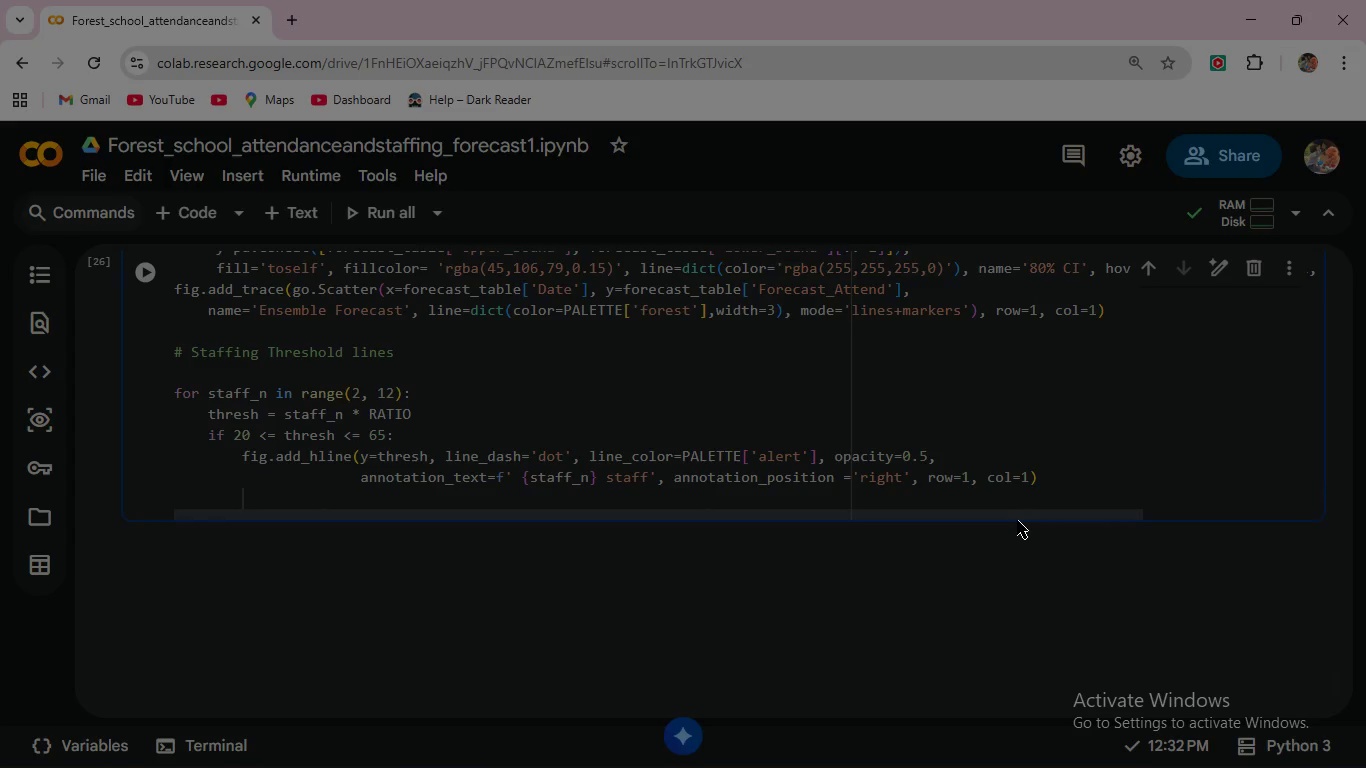 
key(Backspace)
key(Backspace)
key(Backspace)
key(Backspace)
type(# Staff)
 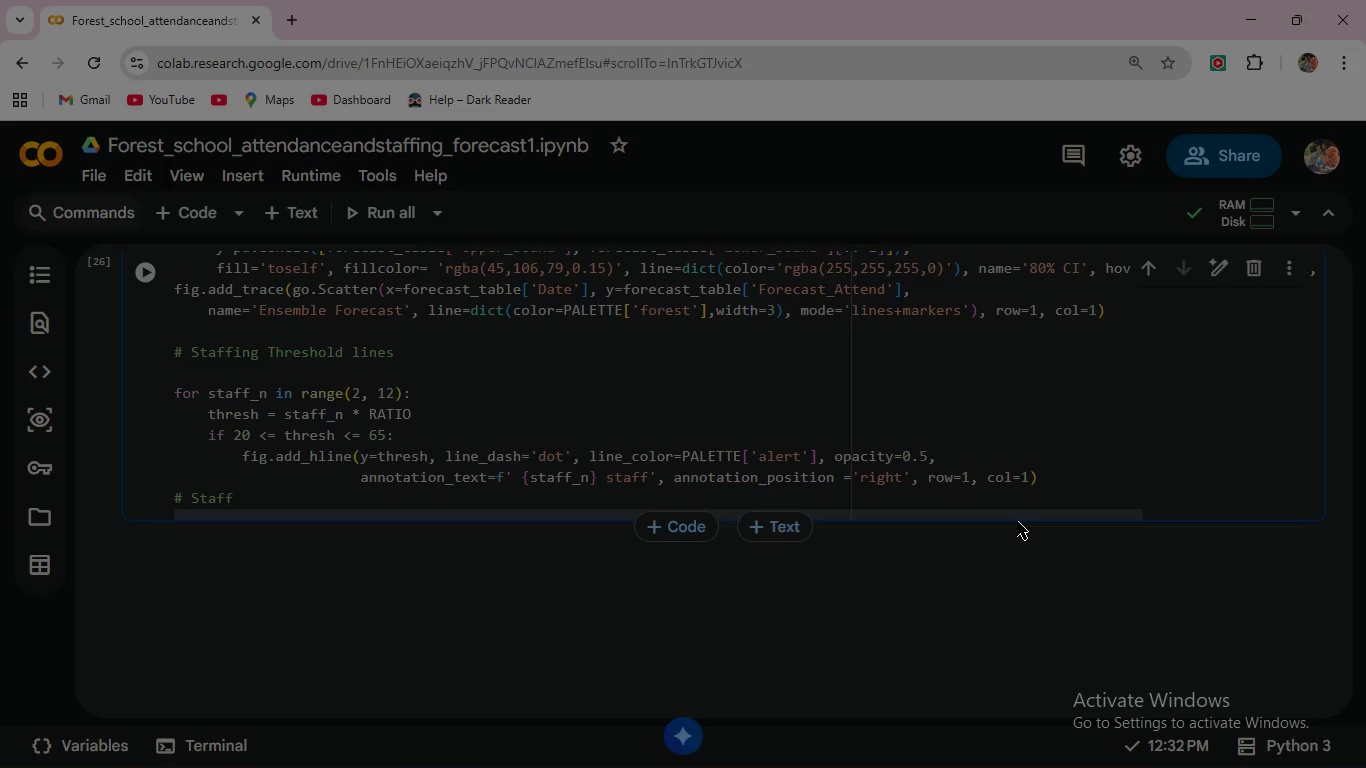 
wait(7.53)
 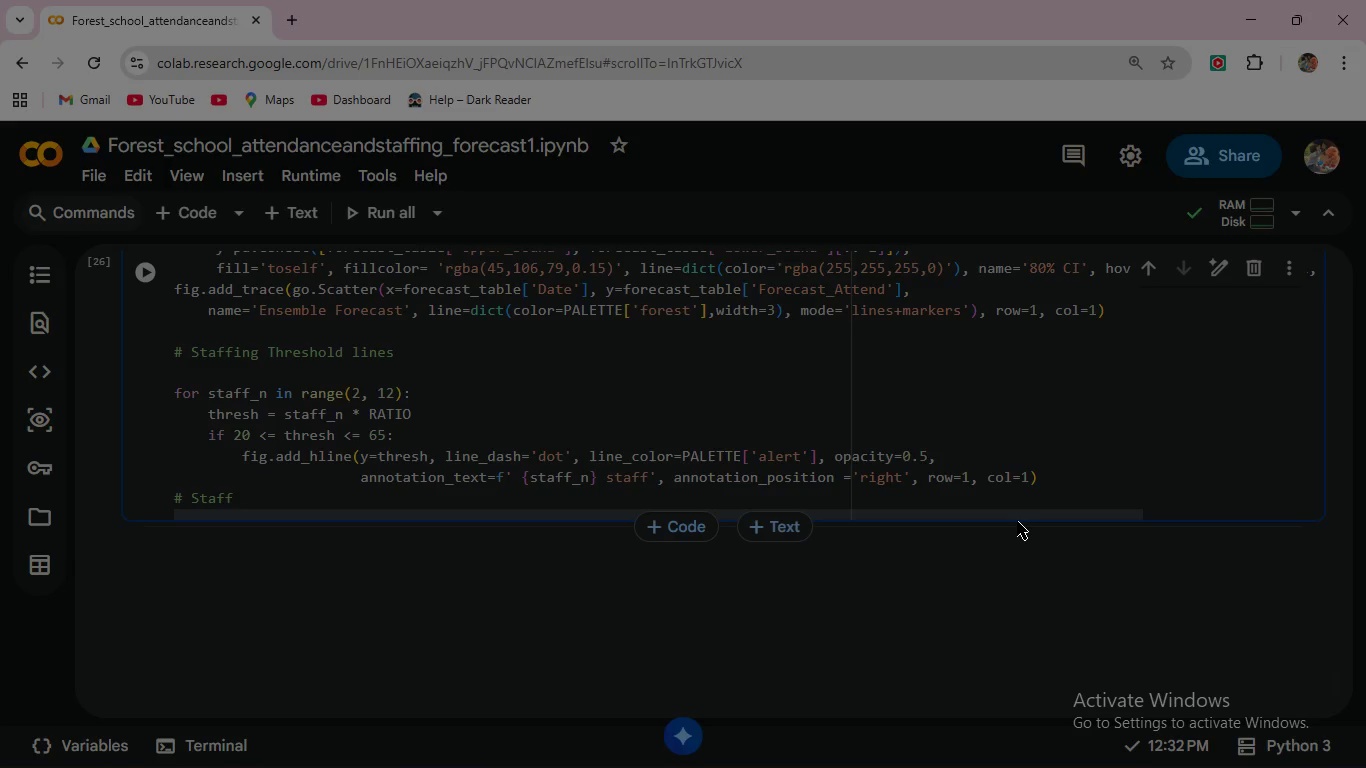 
type( Bar chart )
 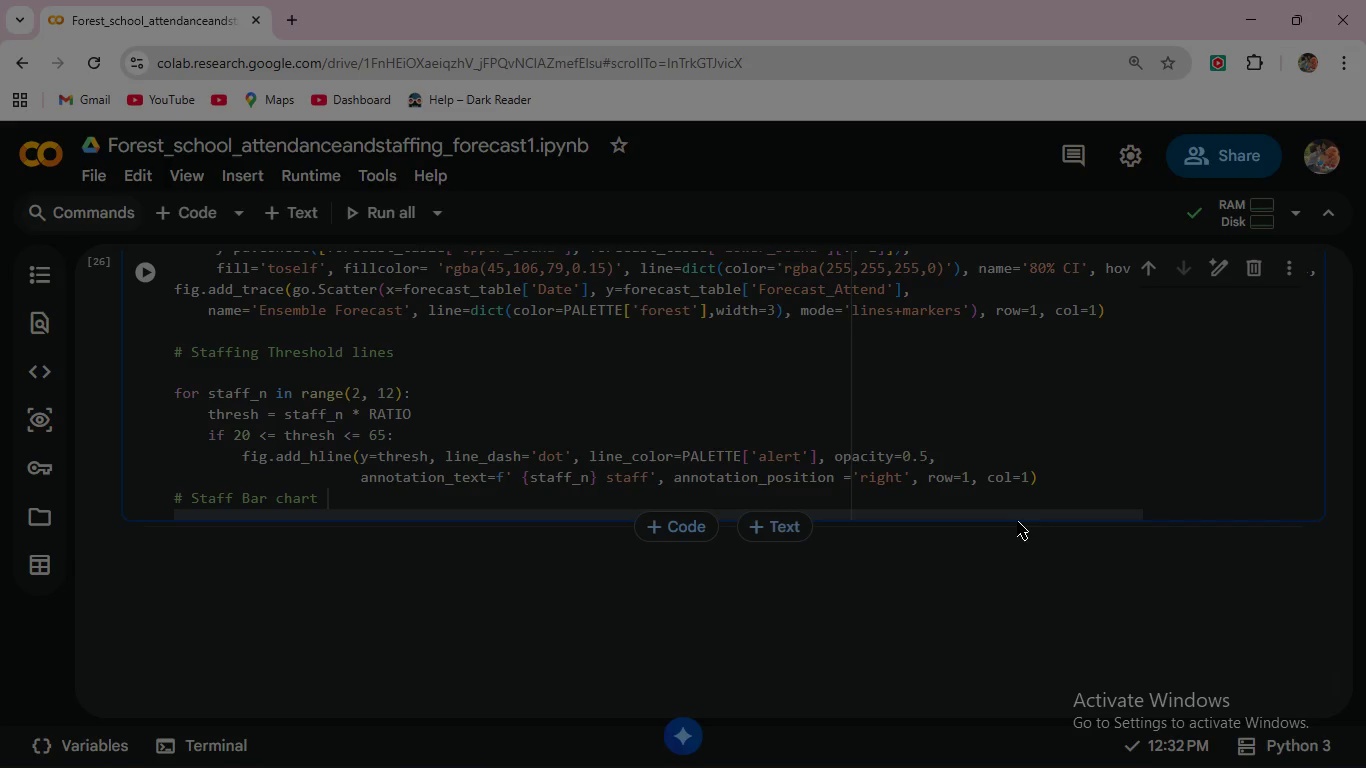 
key(Enter)
 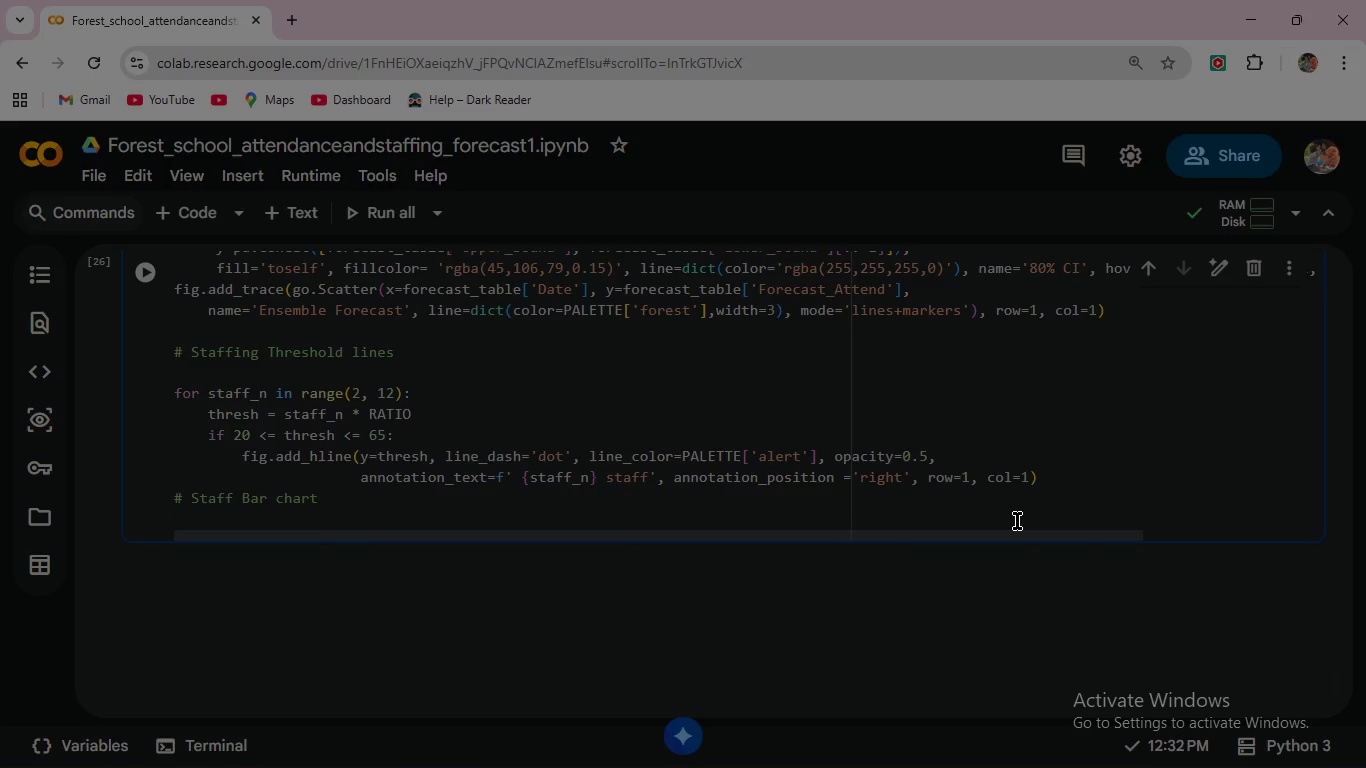 
type(fig.add_trace(go.Bar(x=foreca)
 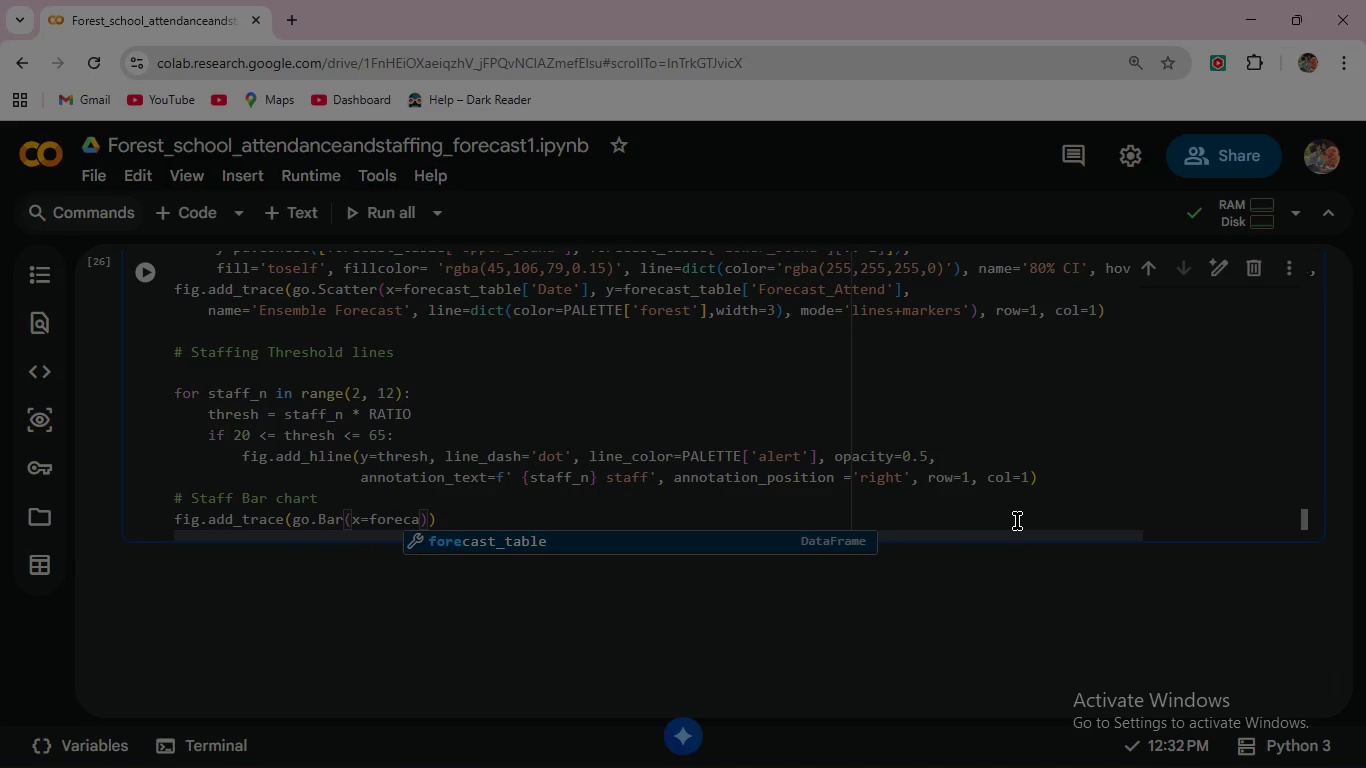 
key(Enter)
 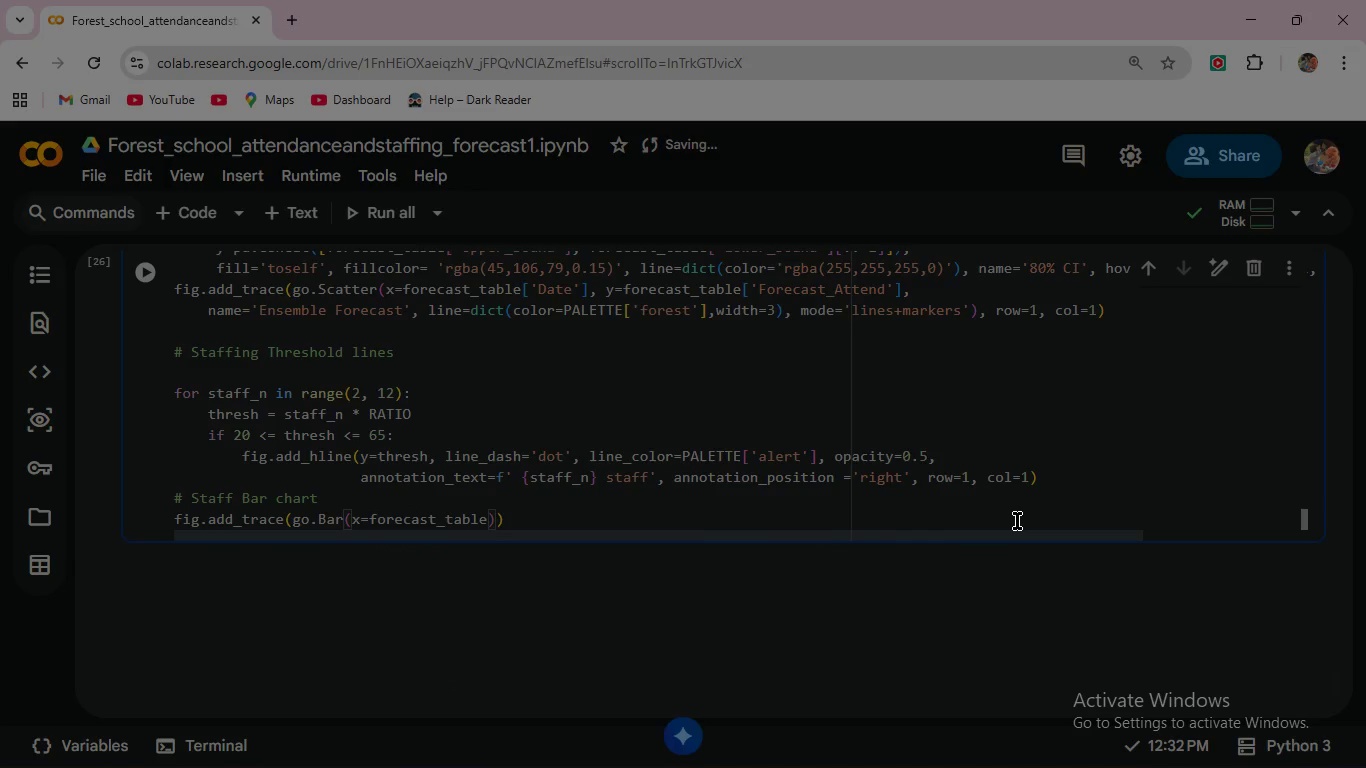 
type(['Date)
 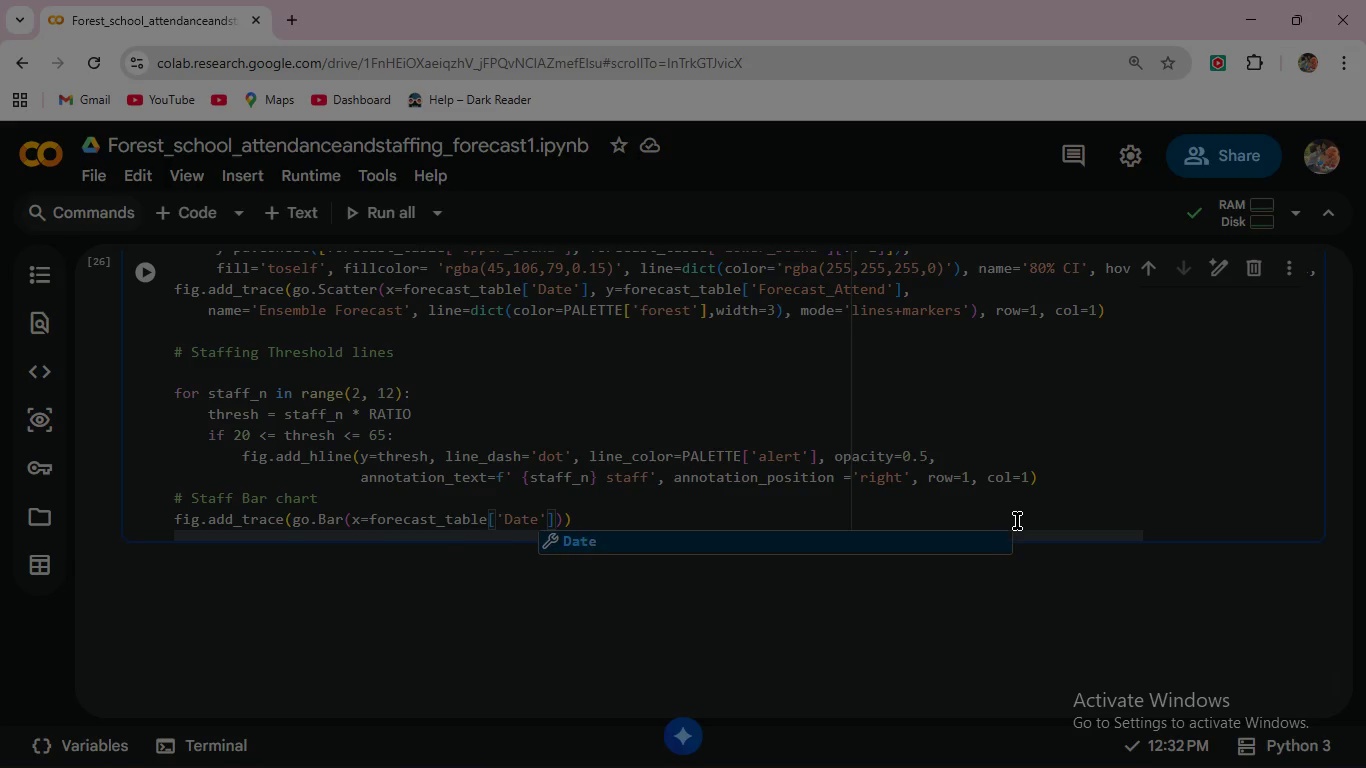 
key(ArrowRight)
 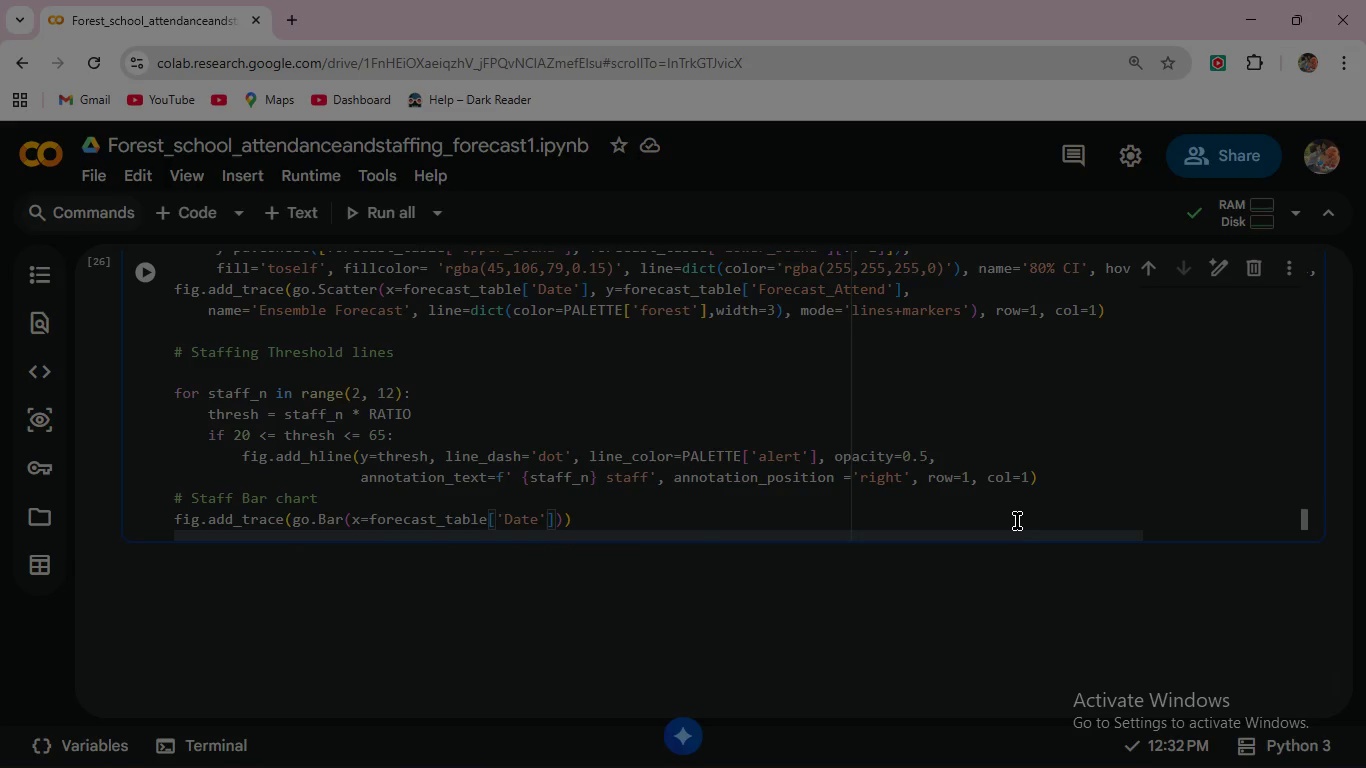 
key(ArrowRight)
 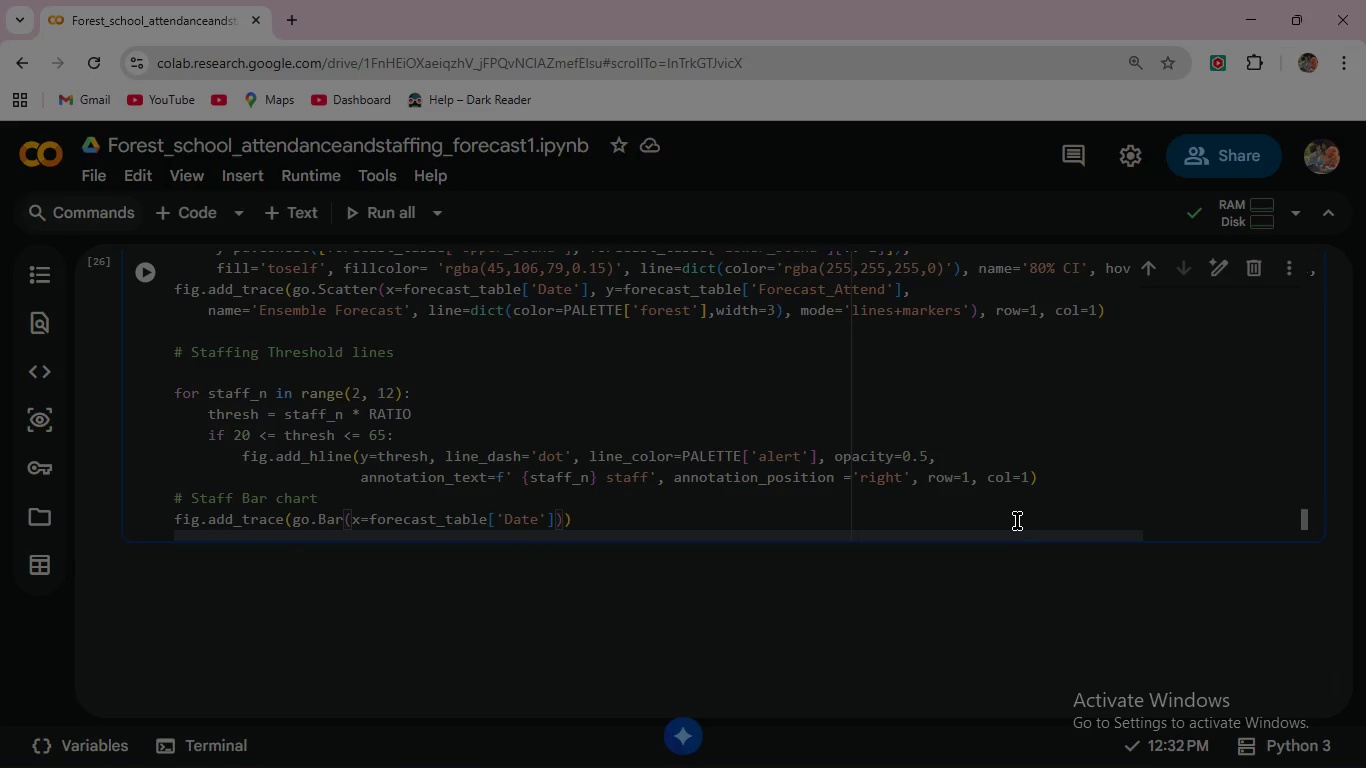 
type(, y=forecast)
 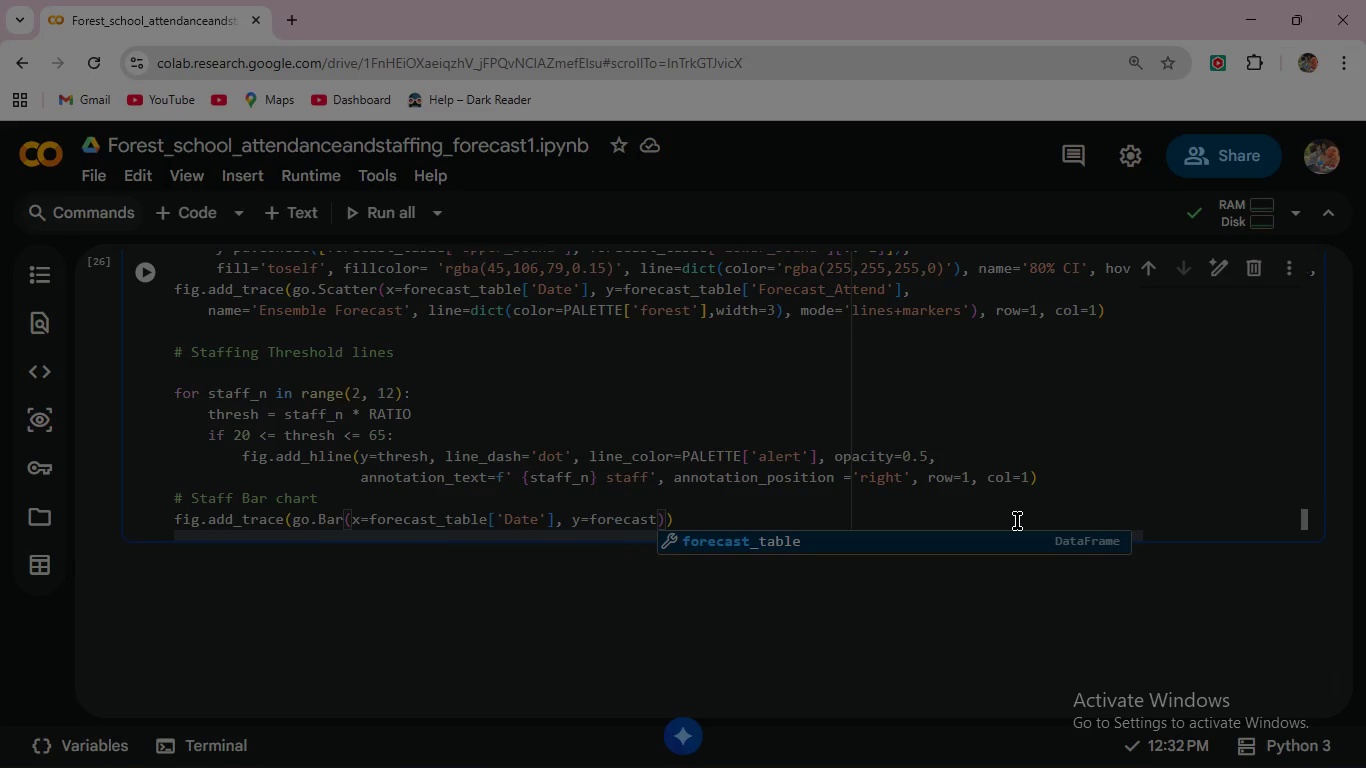 
key(Enter)
 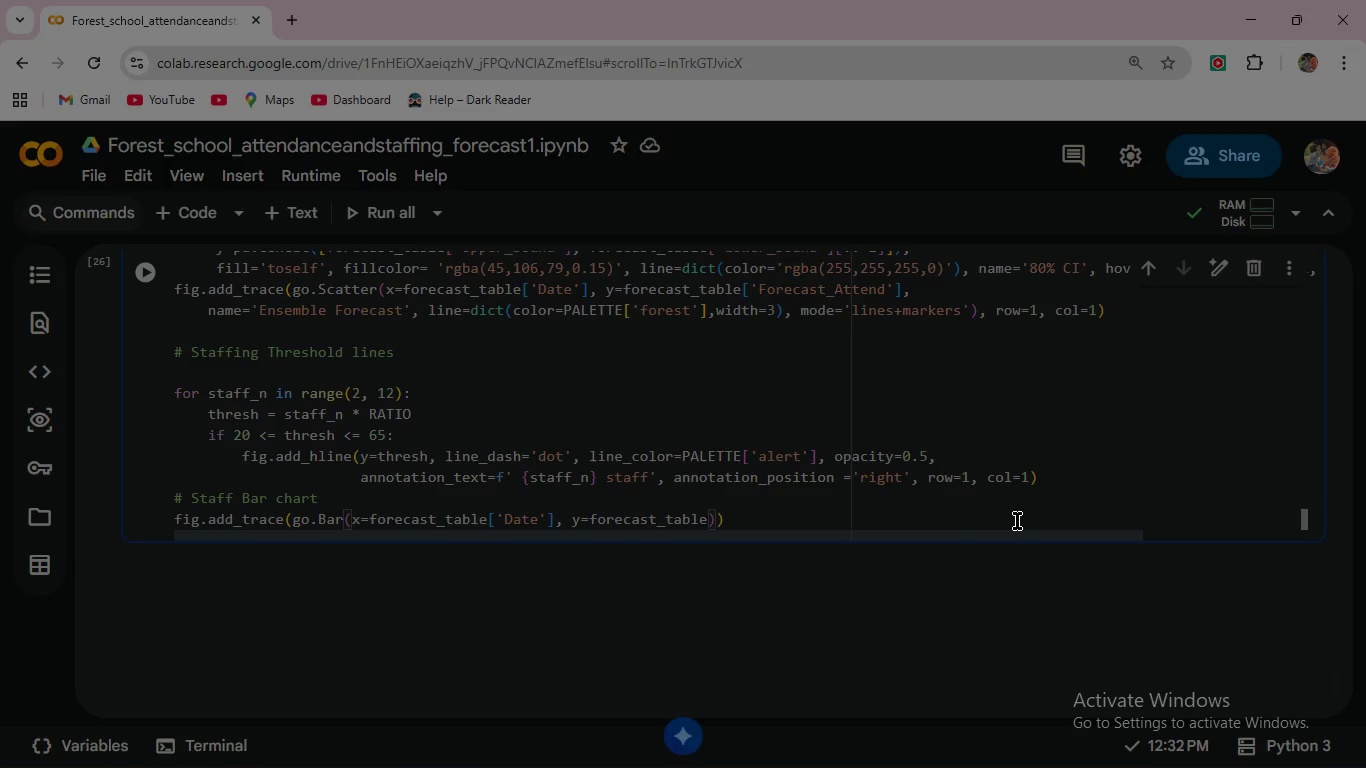 
type(['Sta)
 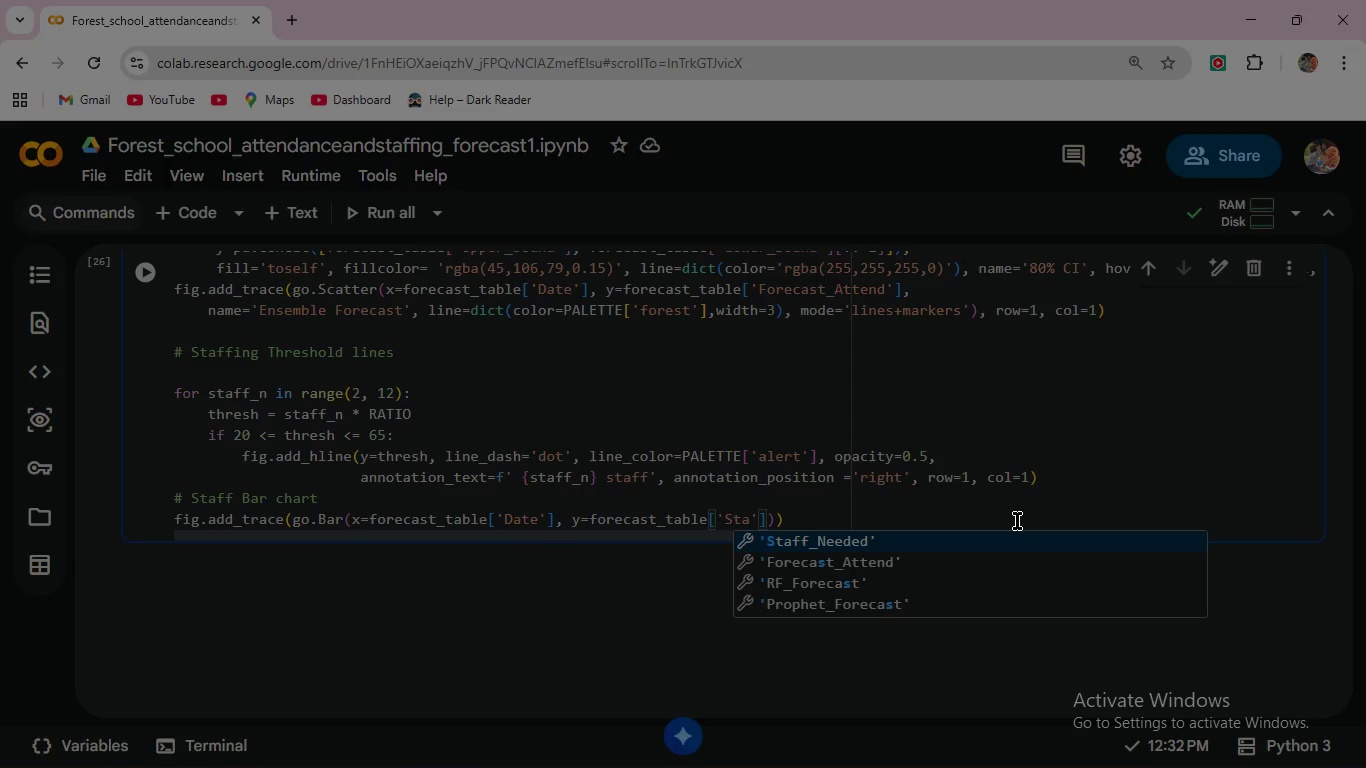 
key(Enter)
 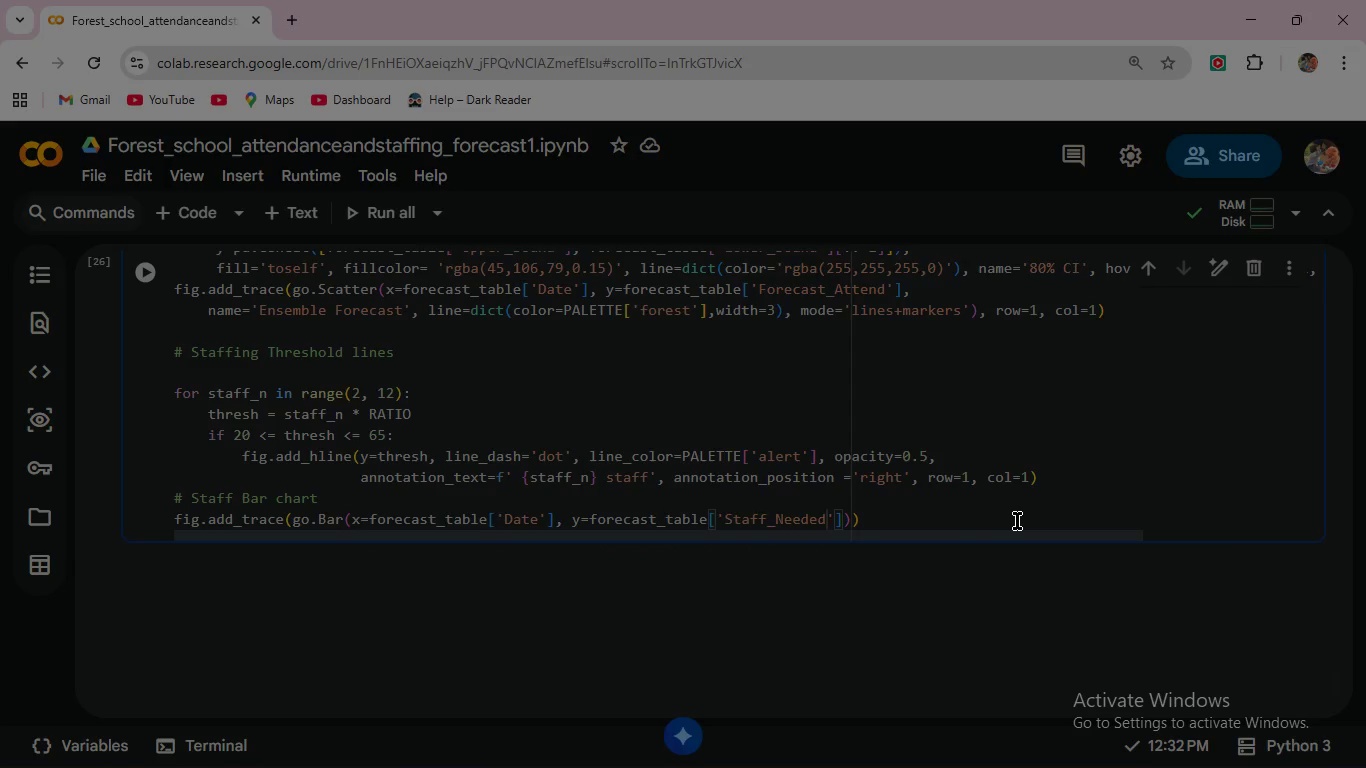 
key(ArrowRight)
 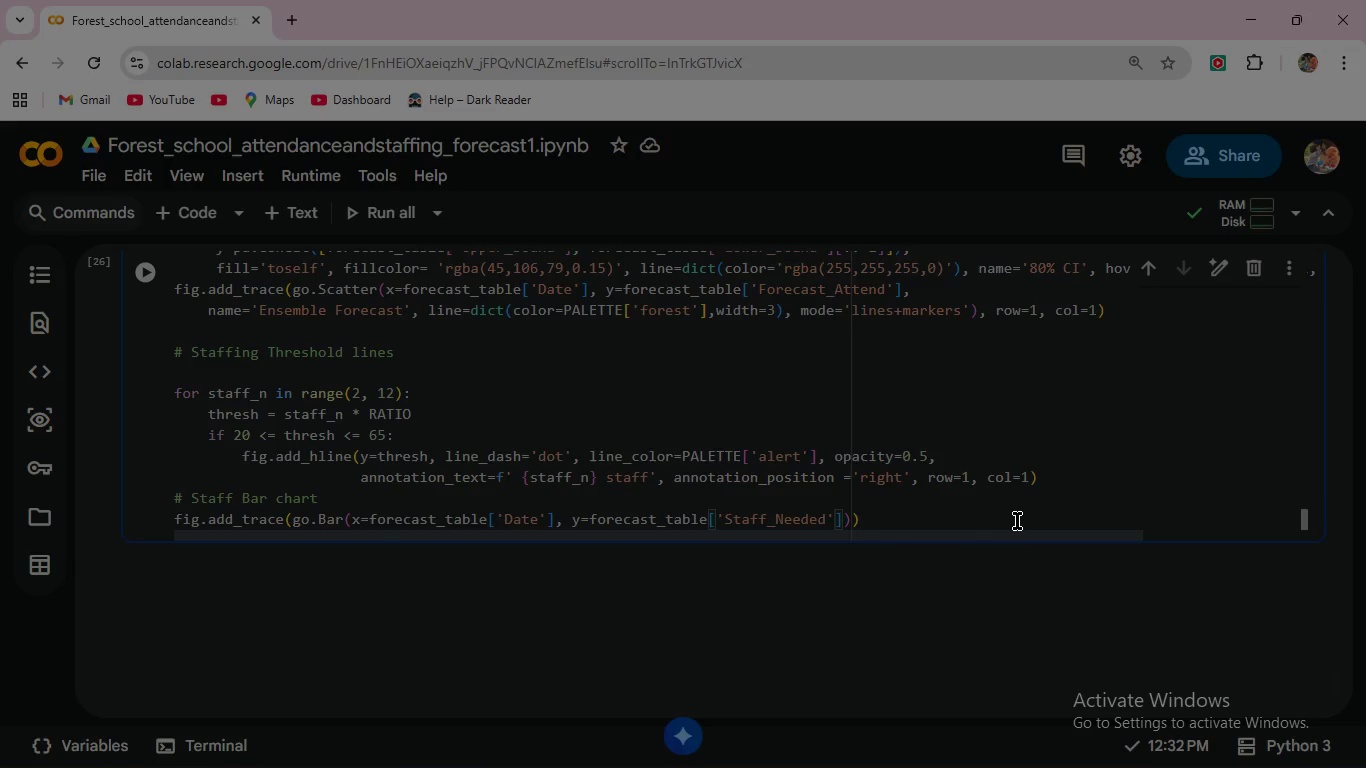 
key(ArrowRight)
 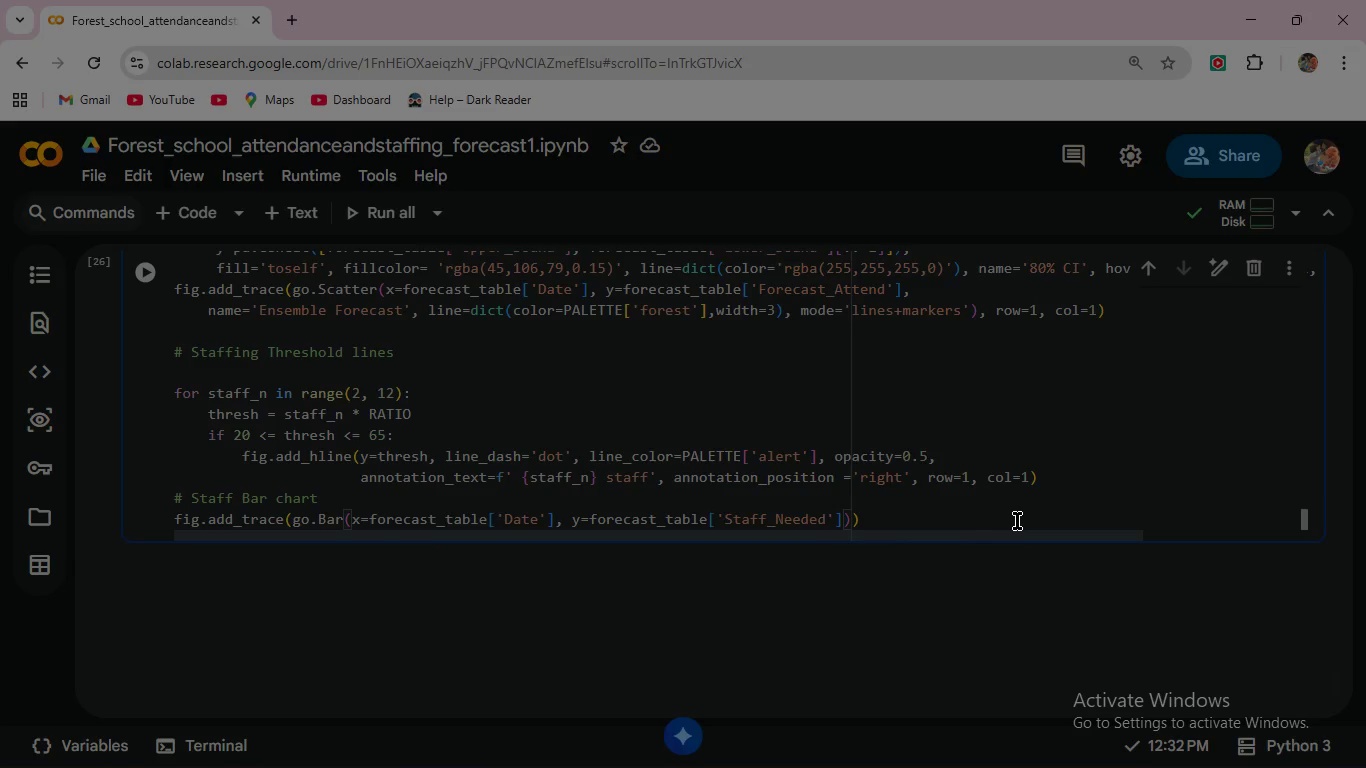 
key(Comma)
 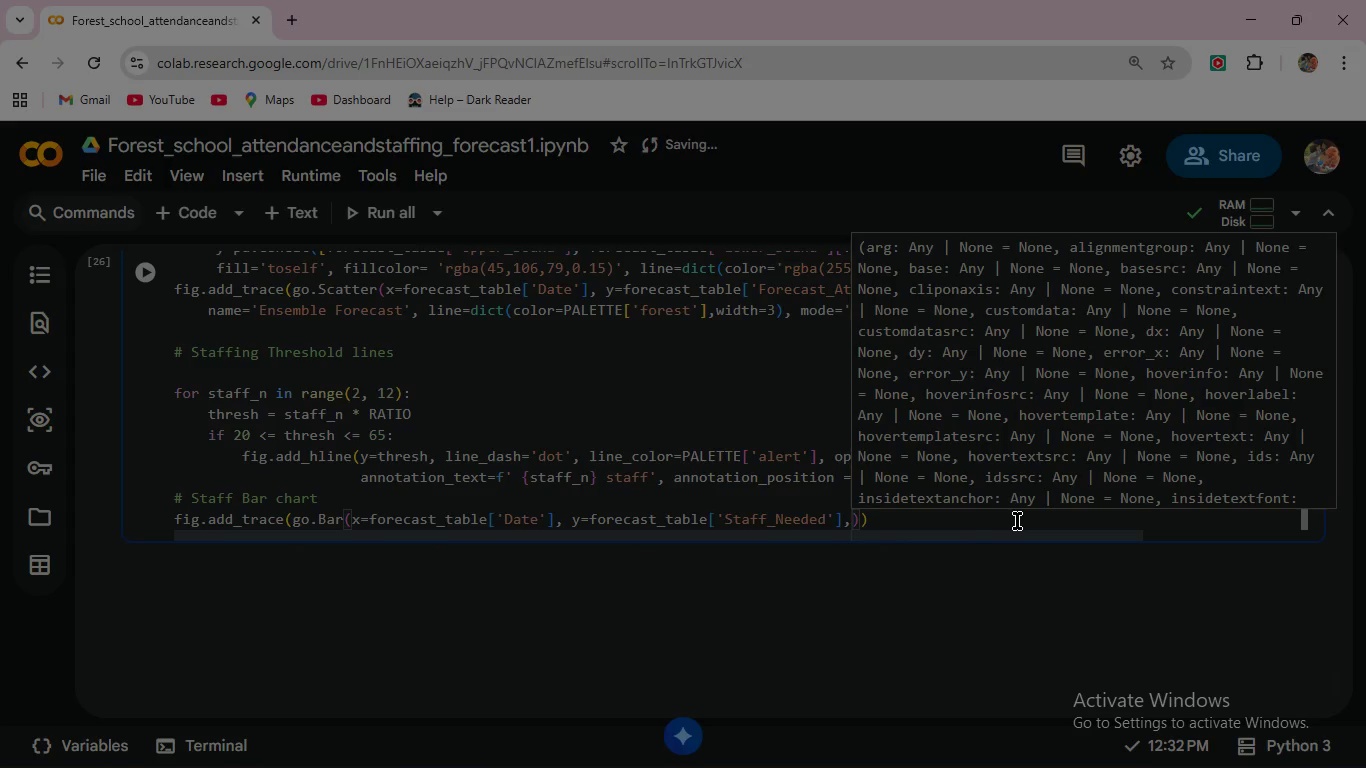 
key(Enter)
 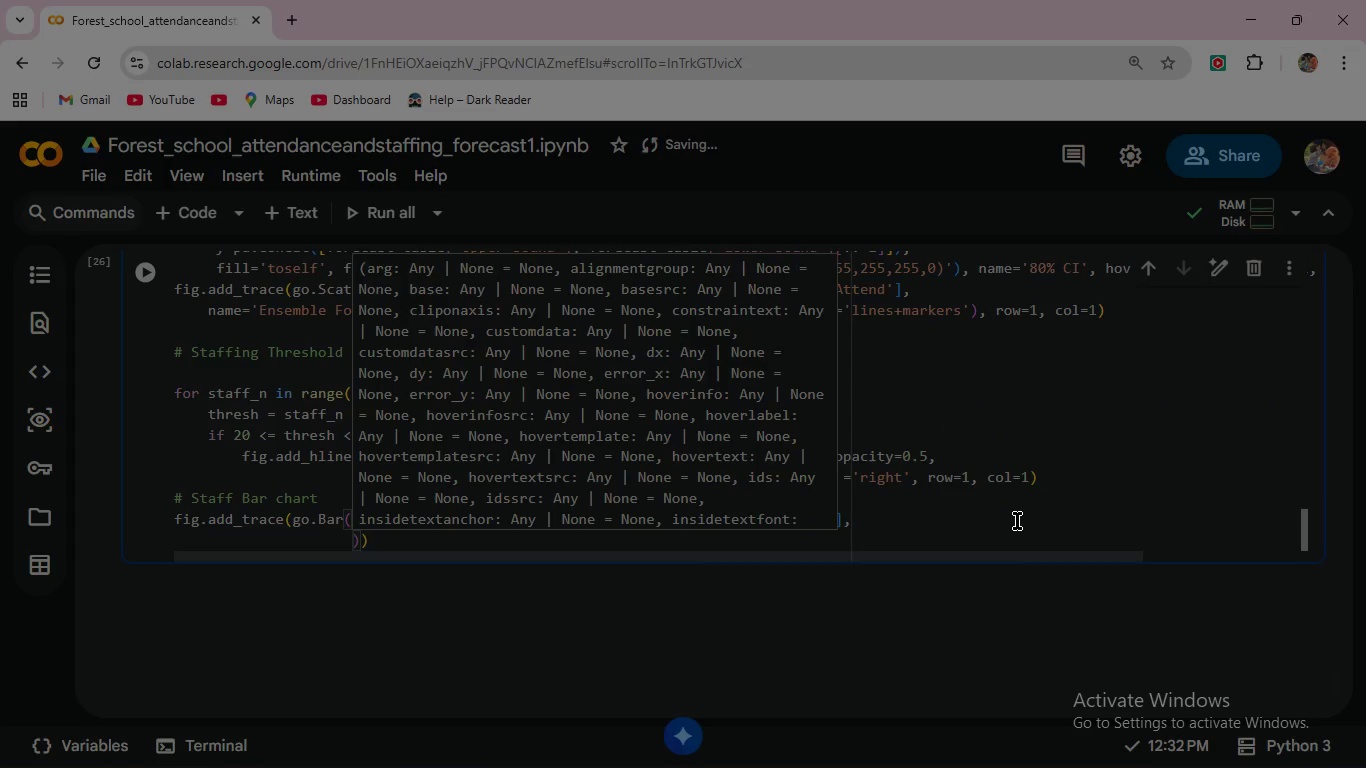 
key(Backspace)
key(Backspace)
key(Backspace)
key(Backspace)
key(Backspace)
key(Backspace)
key(Backspace)
key(Backspace)
type(name='Staff)
 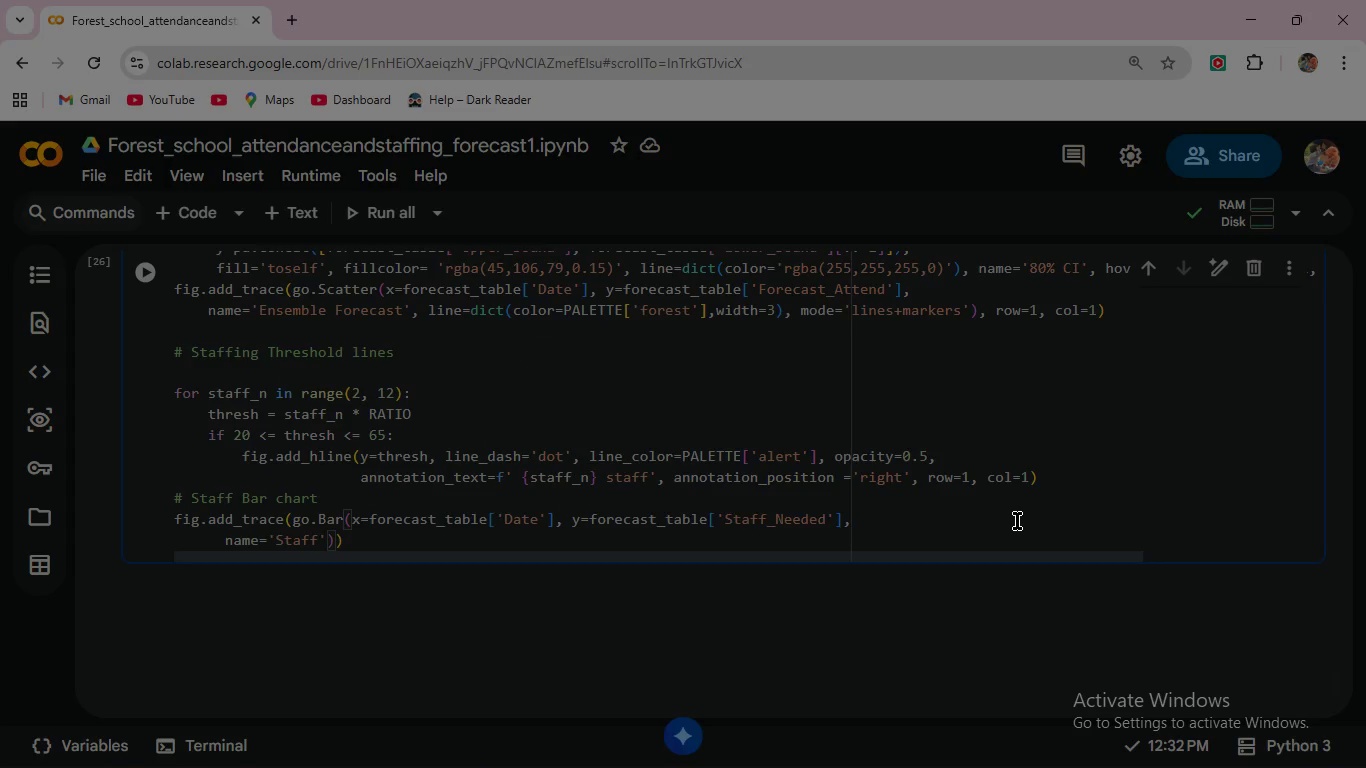 
key(ArrowRight)
 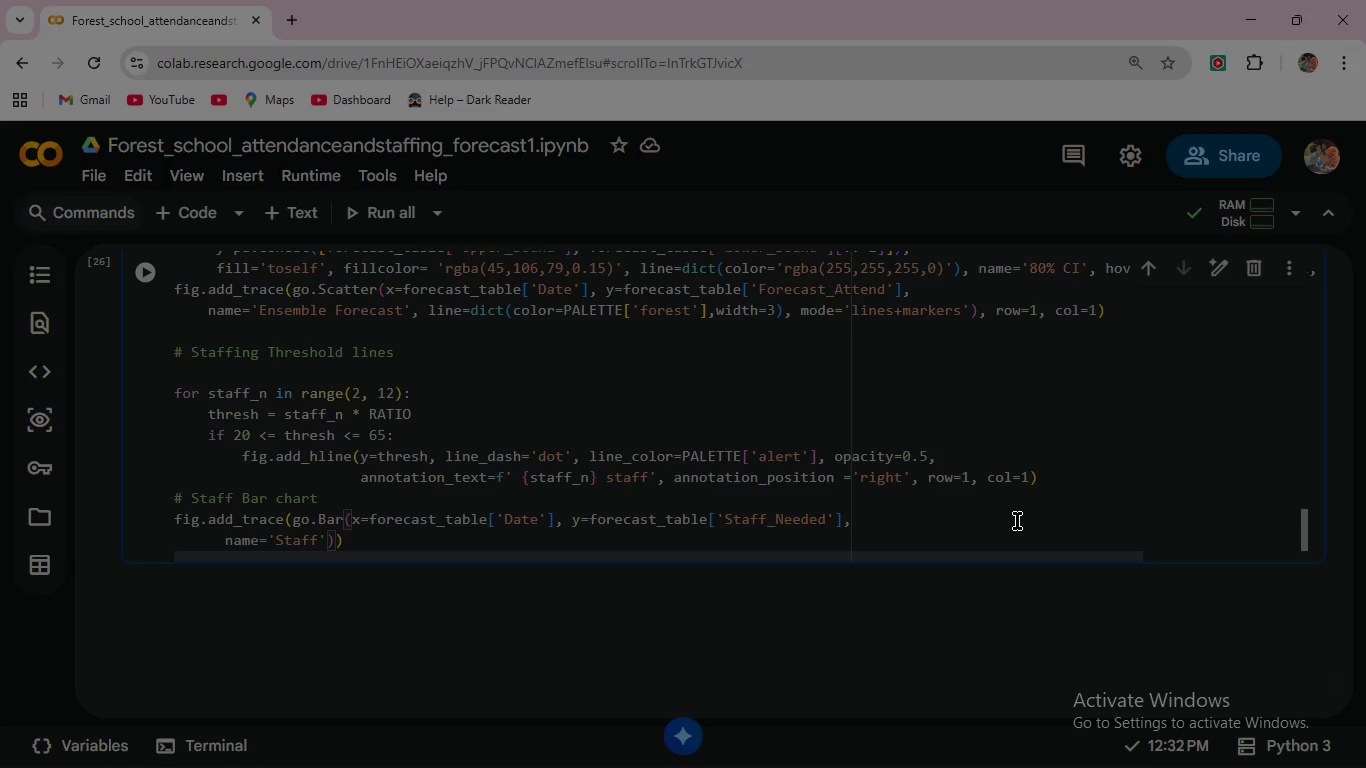 
type(, marker_color=[P)
 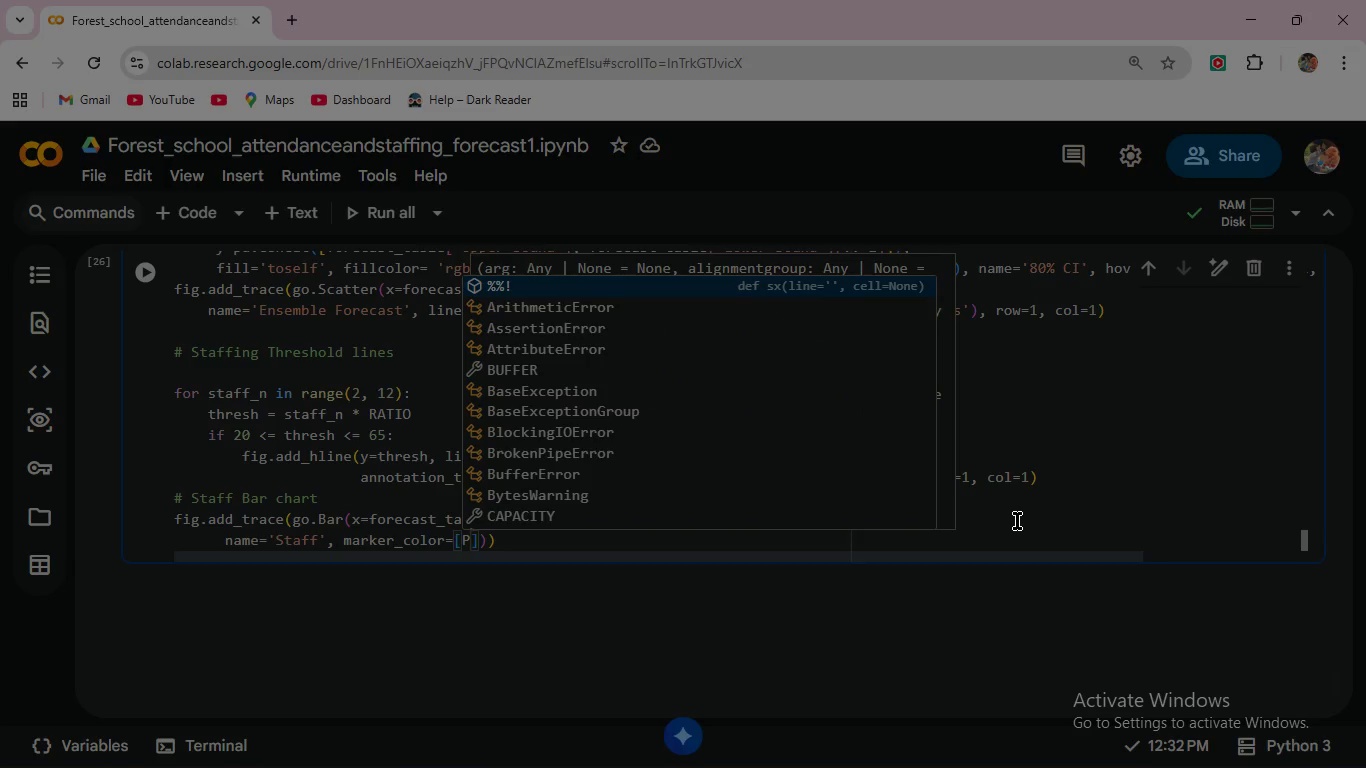 
key(Enter)
 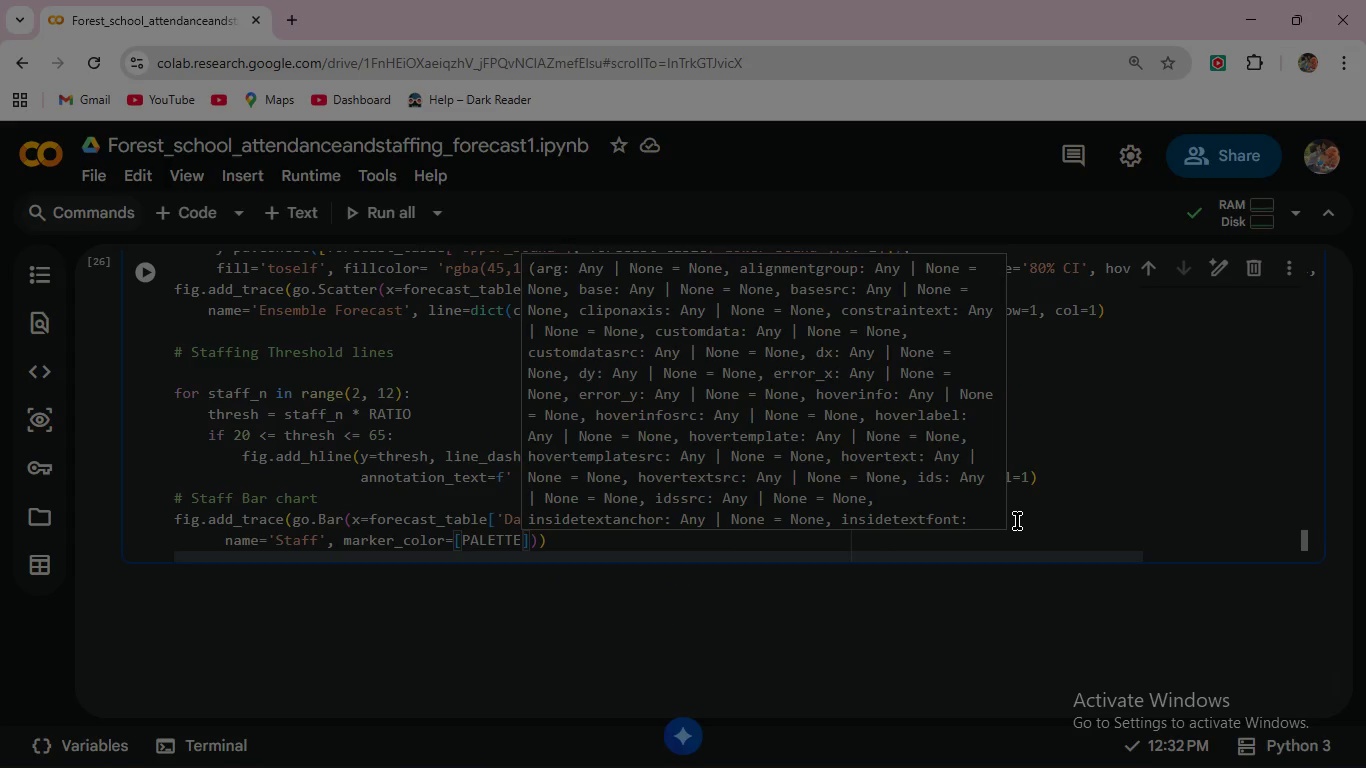 
wait(5.42)
 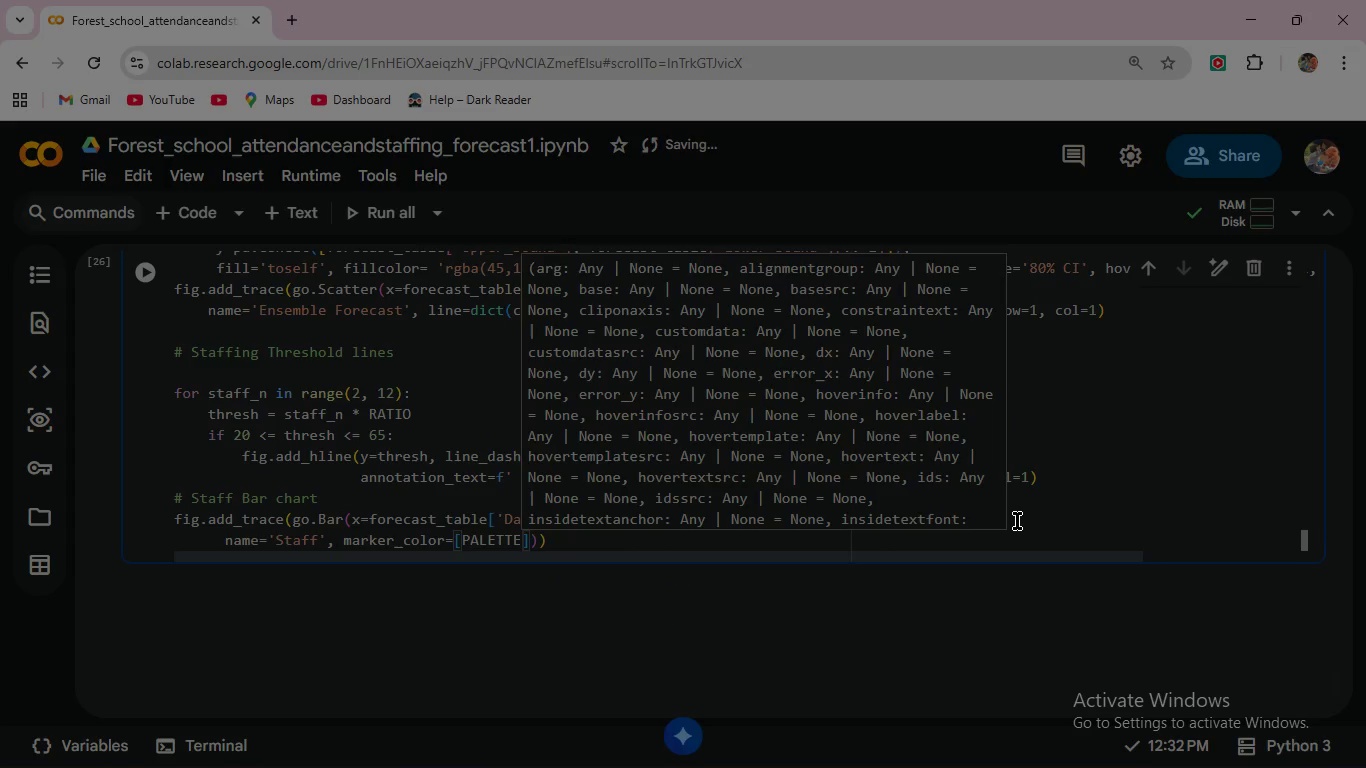 
type(['alert)
 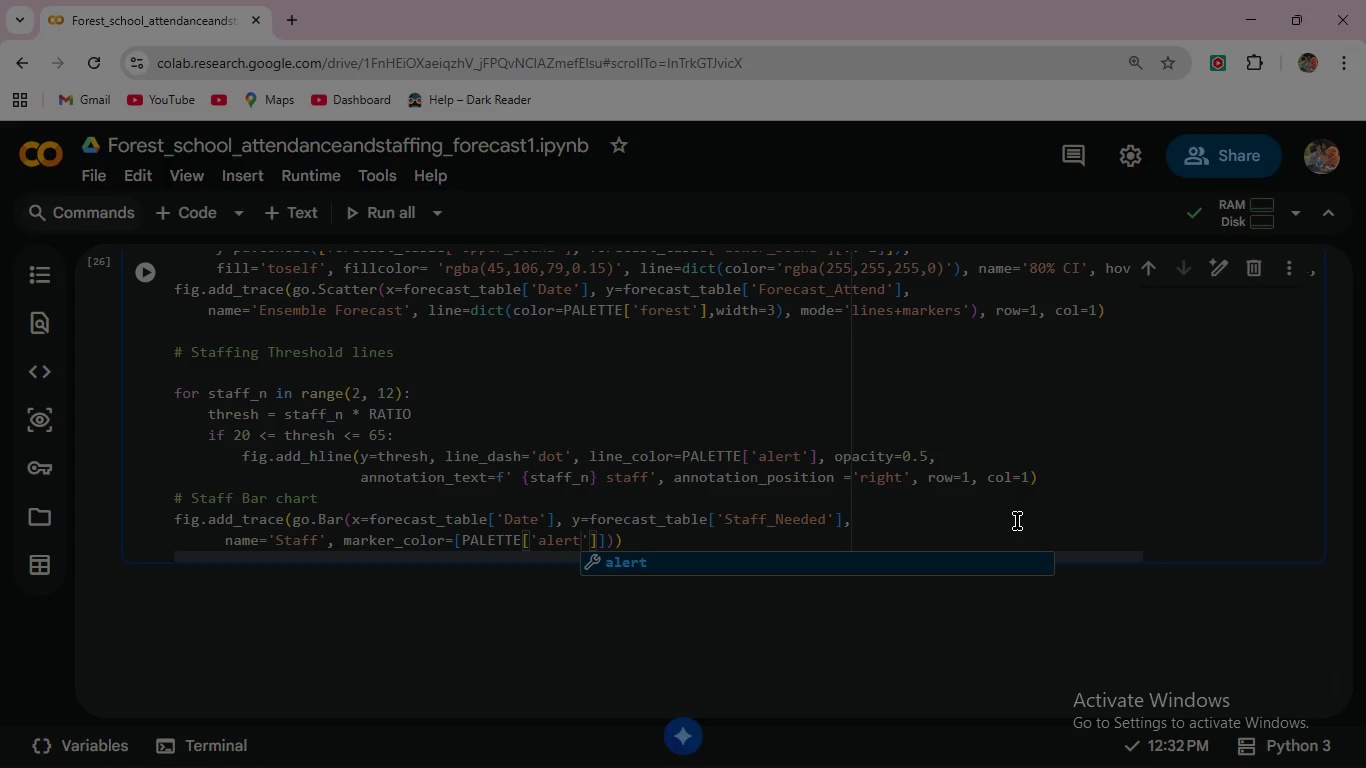 
key(Enter)
 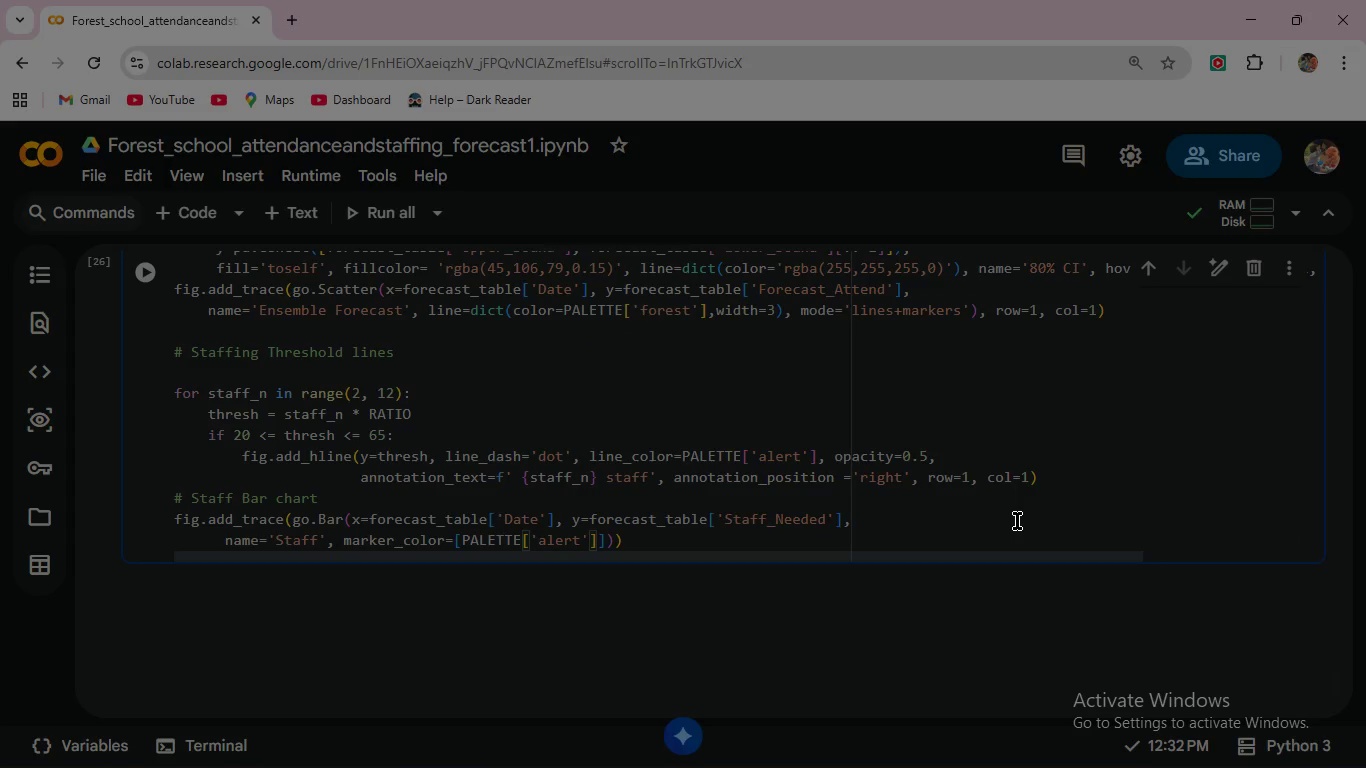 
key(ArrowRight)
 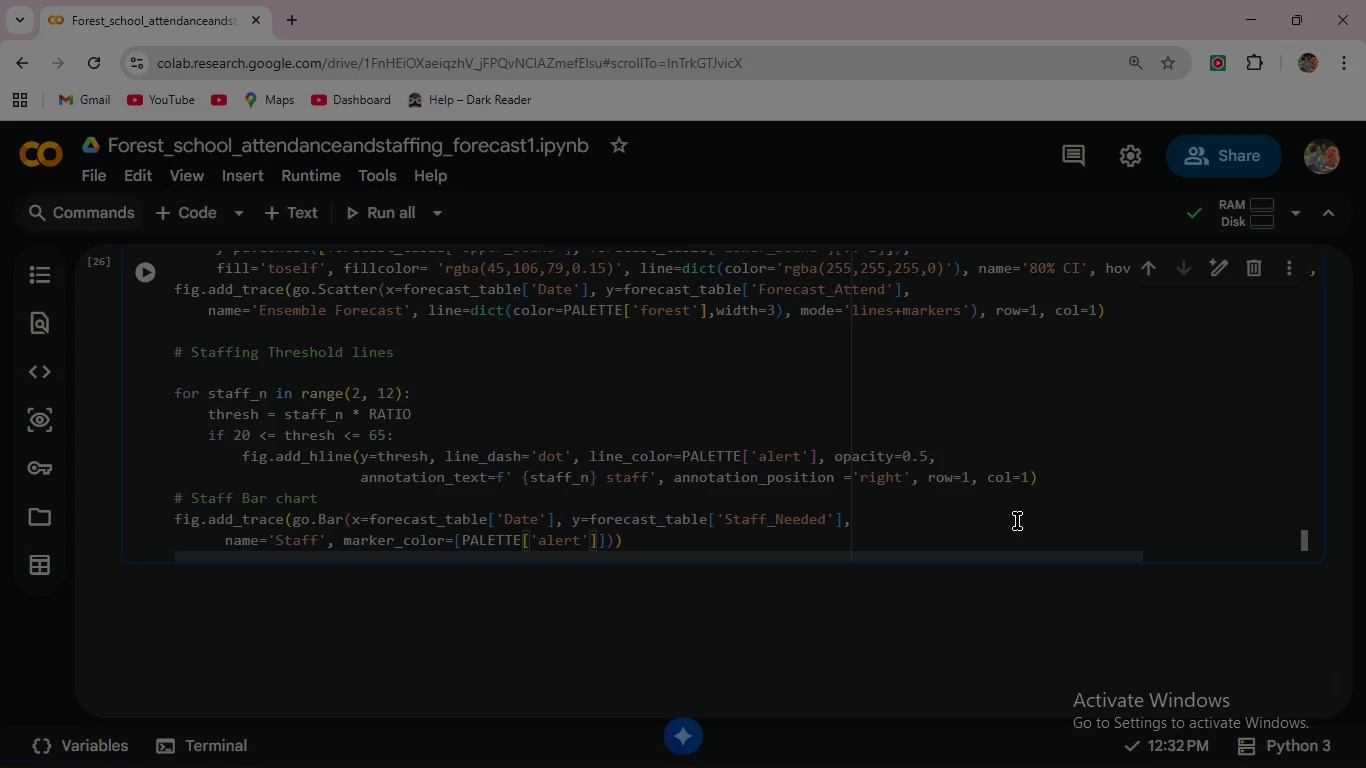 
key(ArrowRight)
 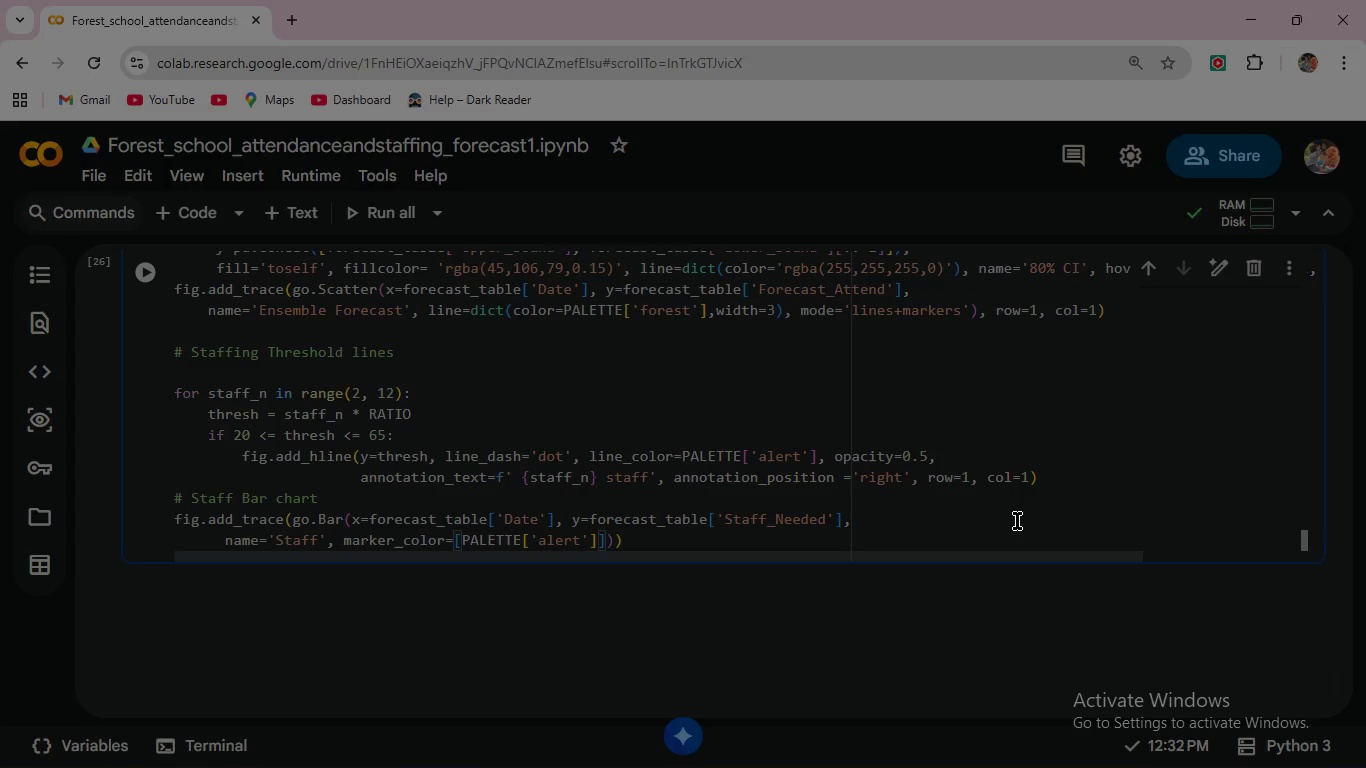 
type( if a!=' Normal)
 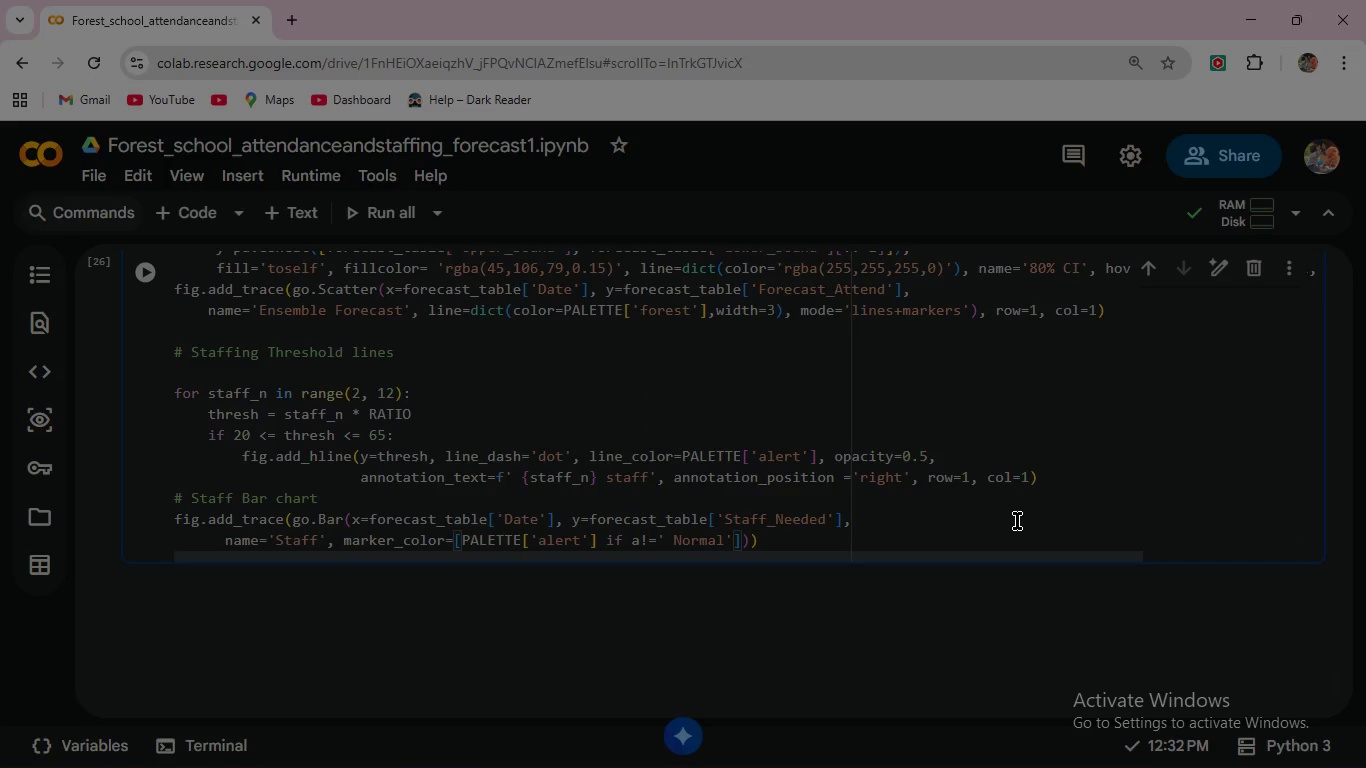 
key(ArrowRight)
 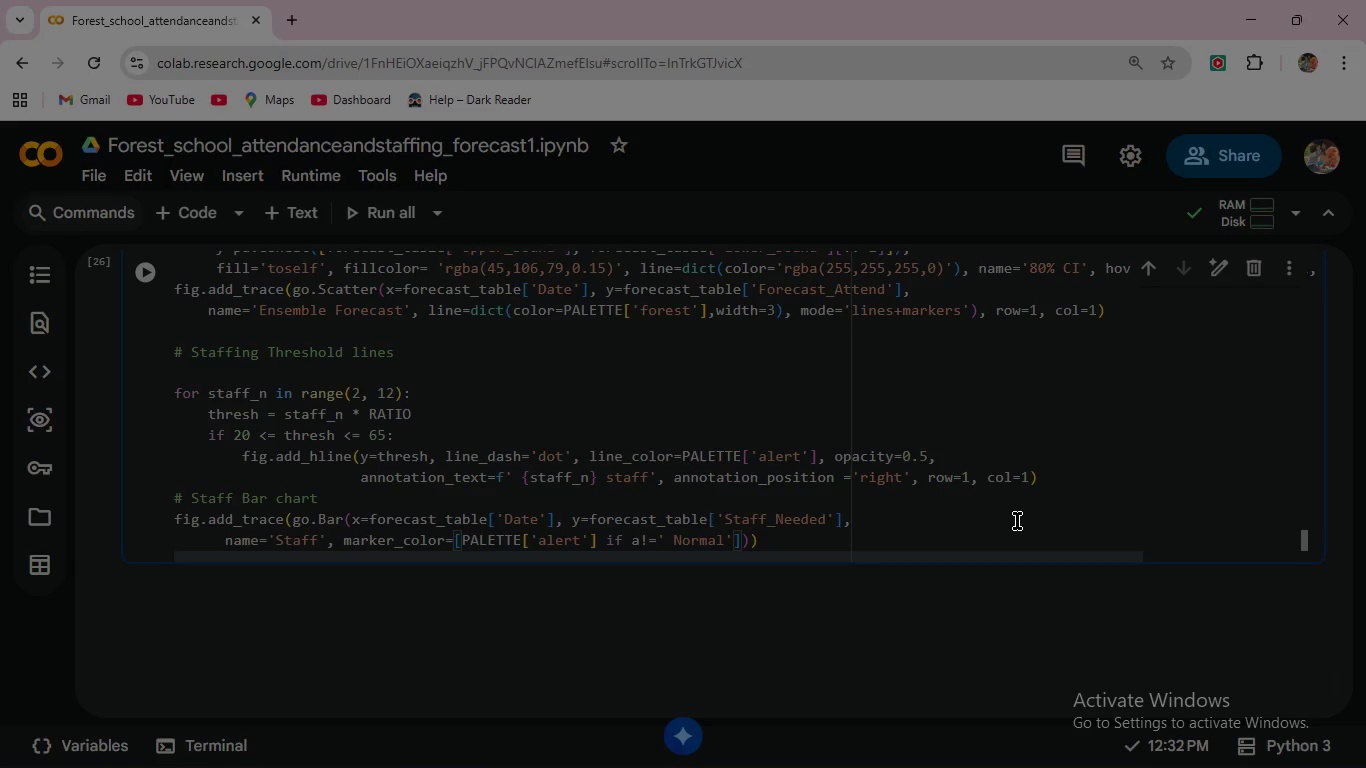 
type( else PA)
 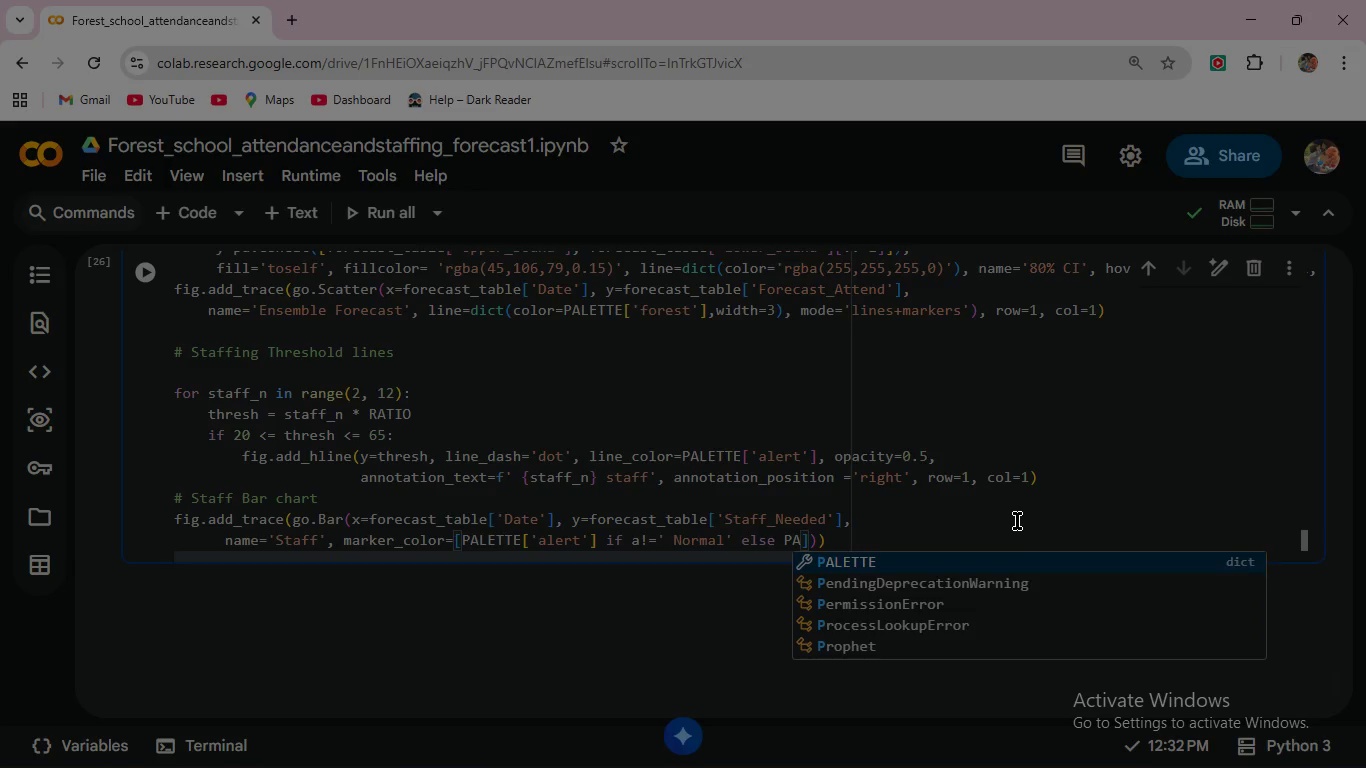 
key(Enter)
 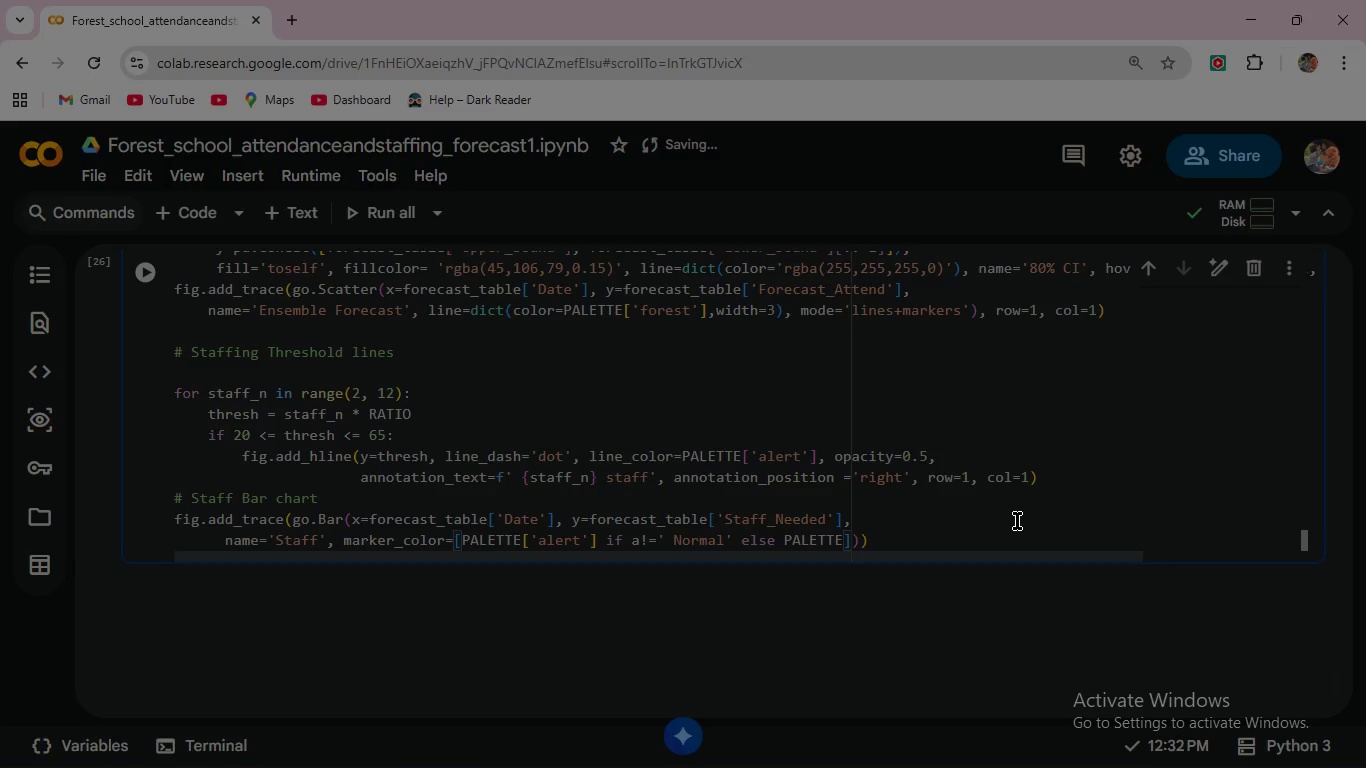 
type(['leaf)
 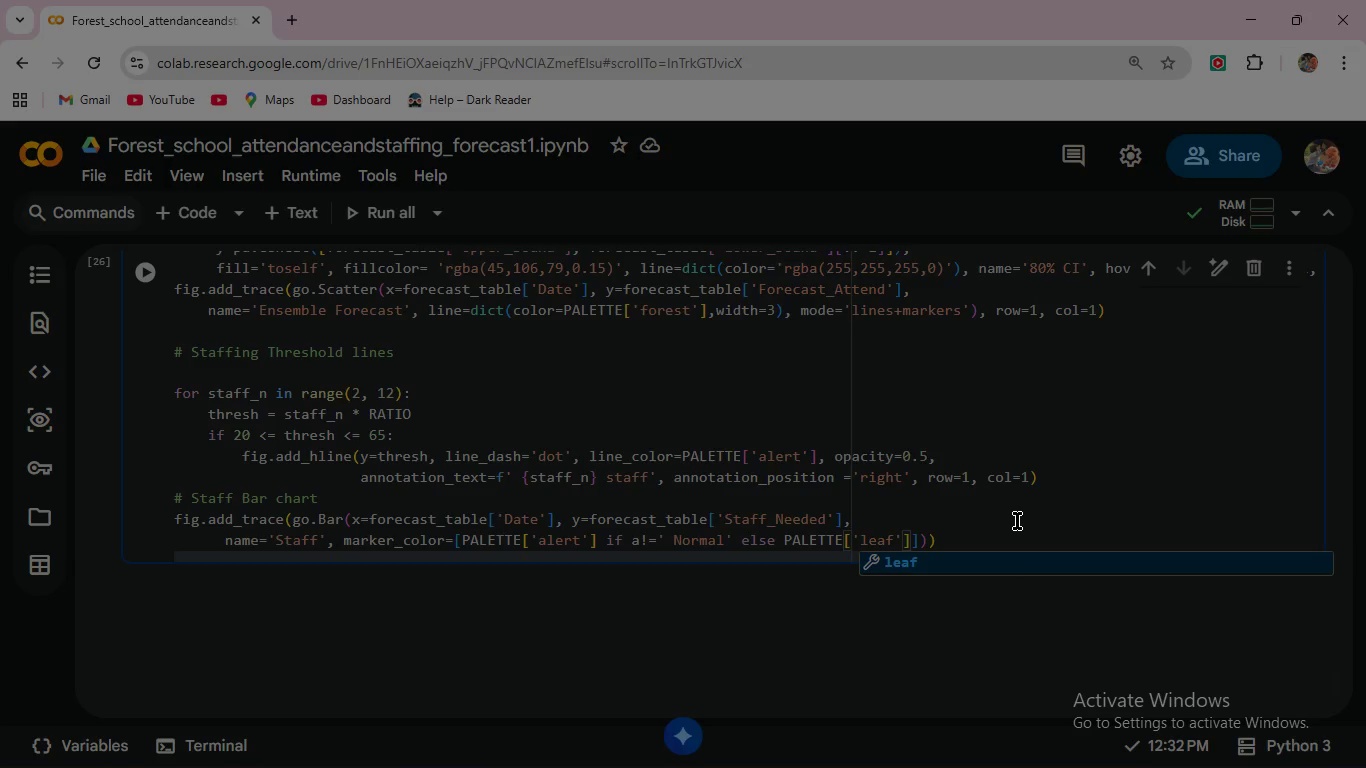 
key(Enter)
 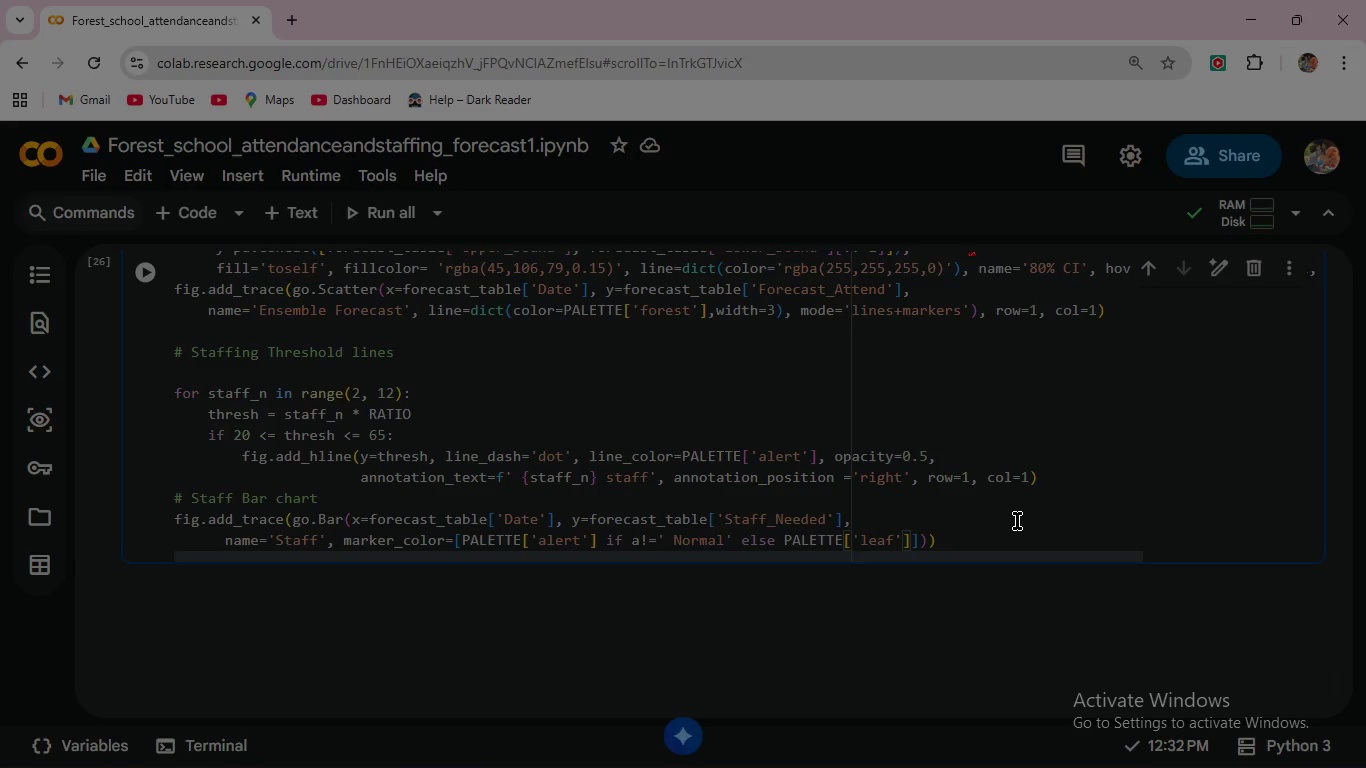 
key(ArrowRight)
 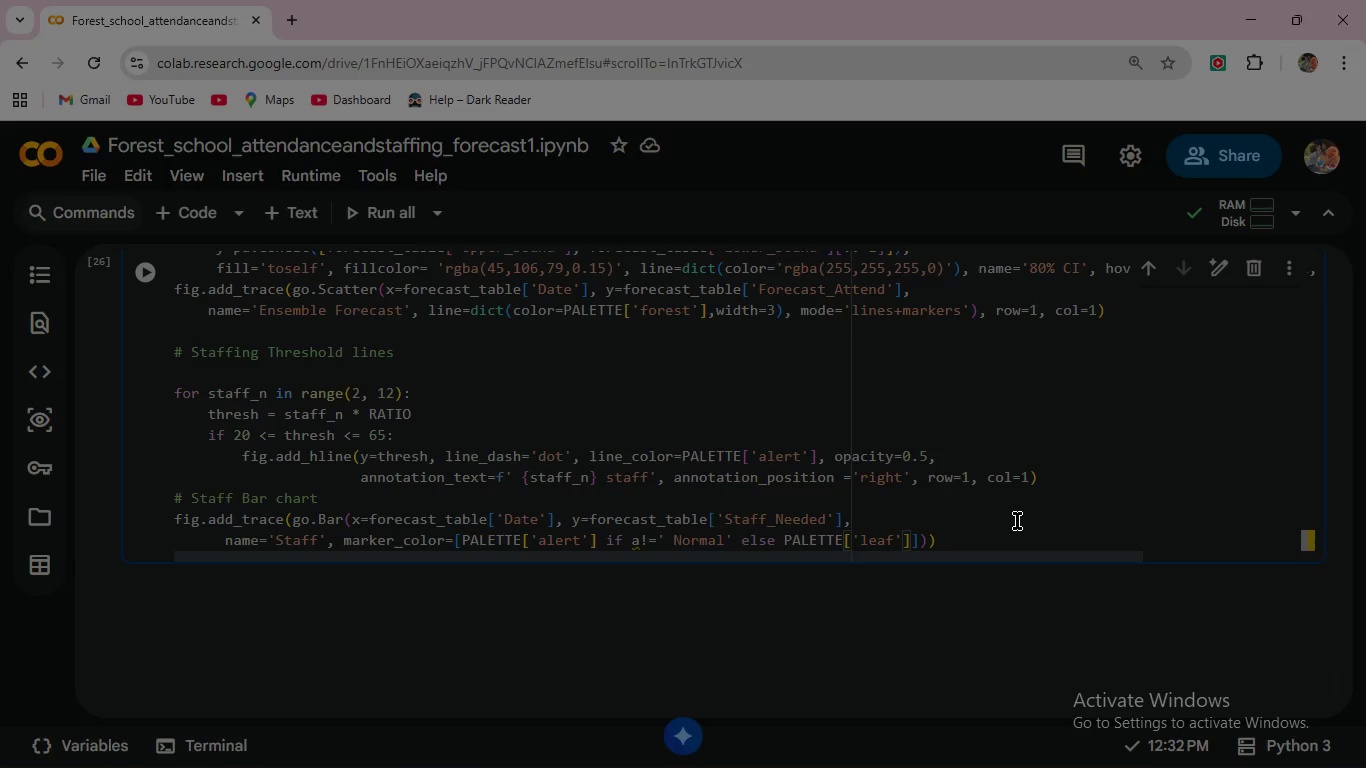 
key(ArrowRight)
 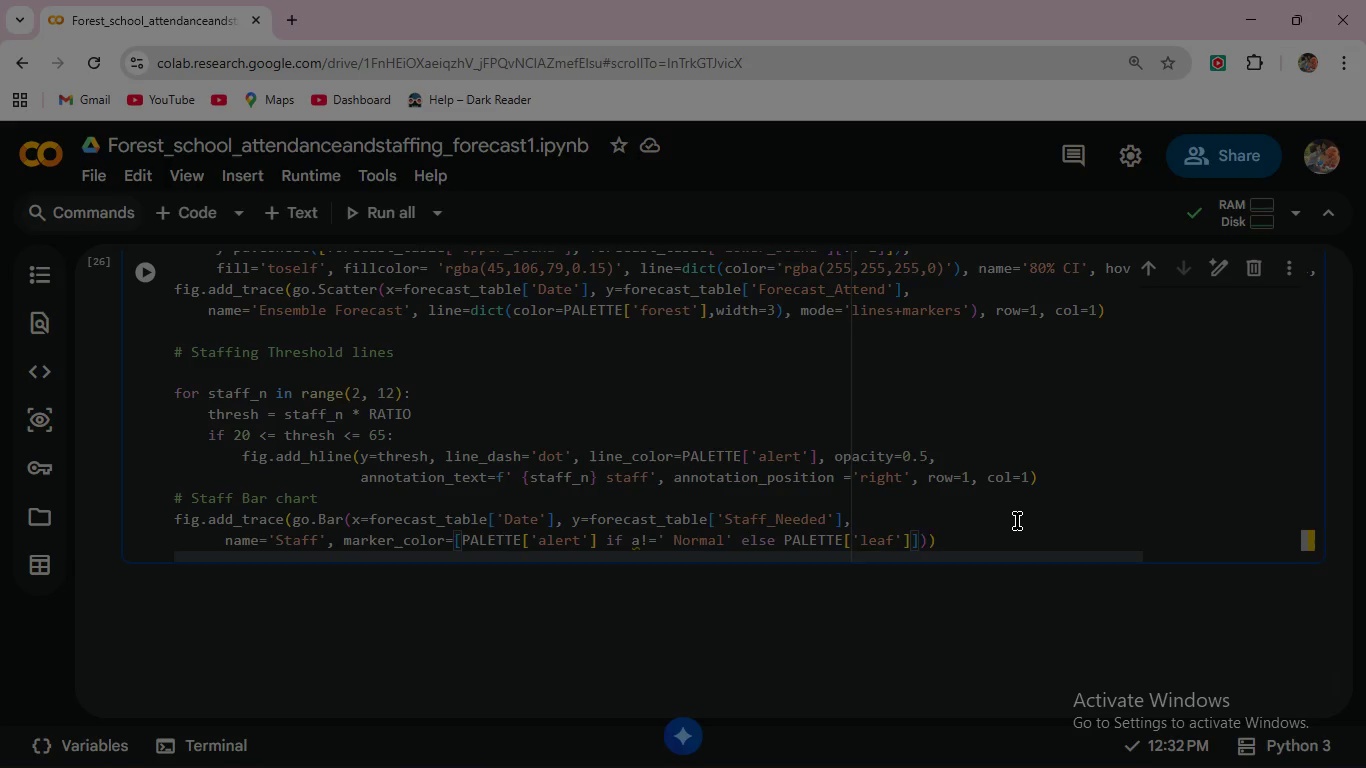 
type( for a in forecas)
 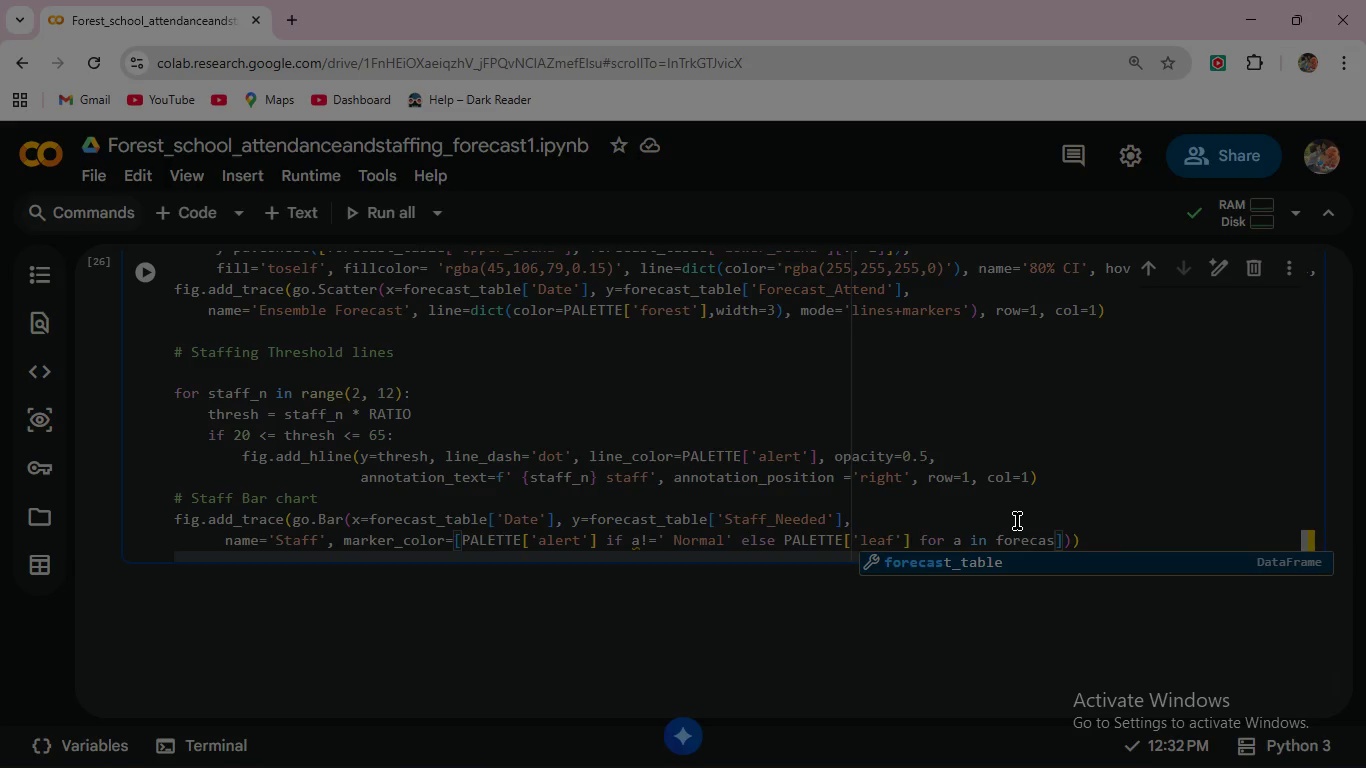 
key(Enter)
 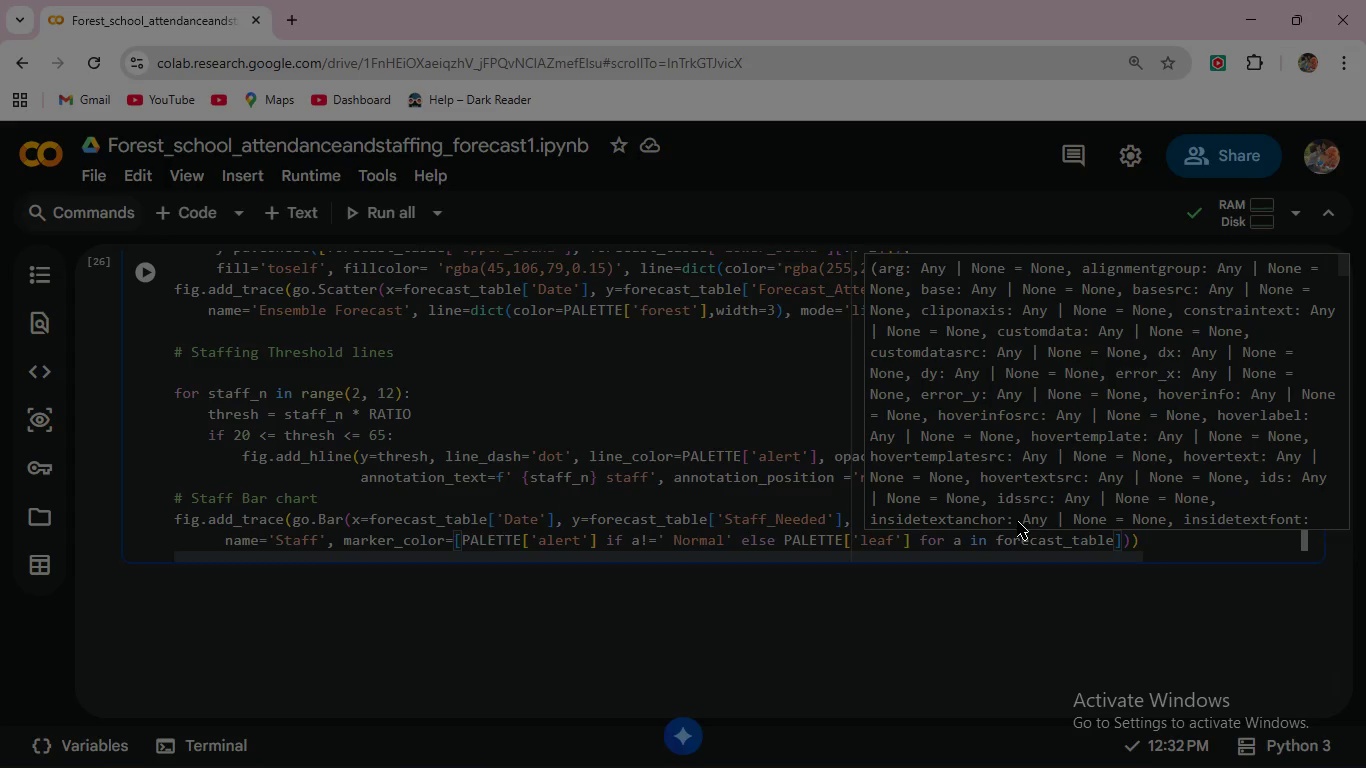 
wait(22.51)
 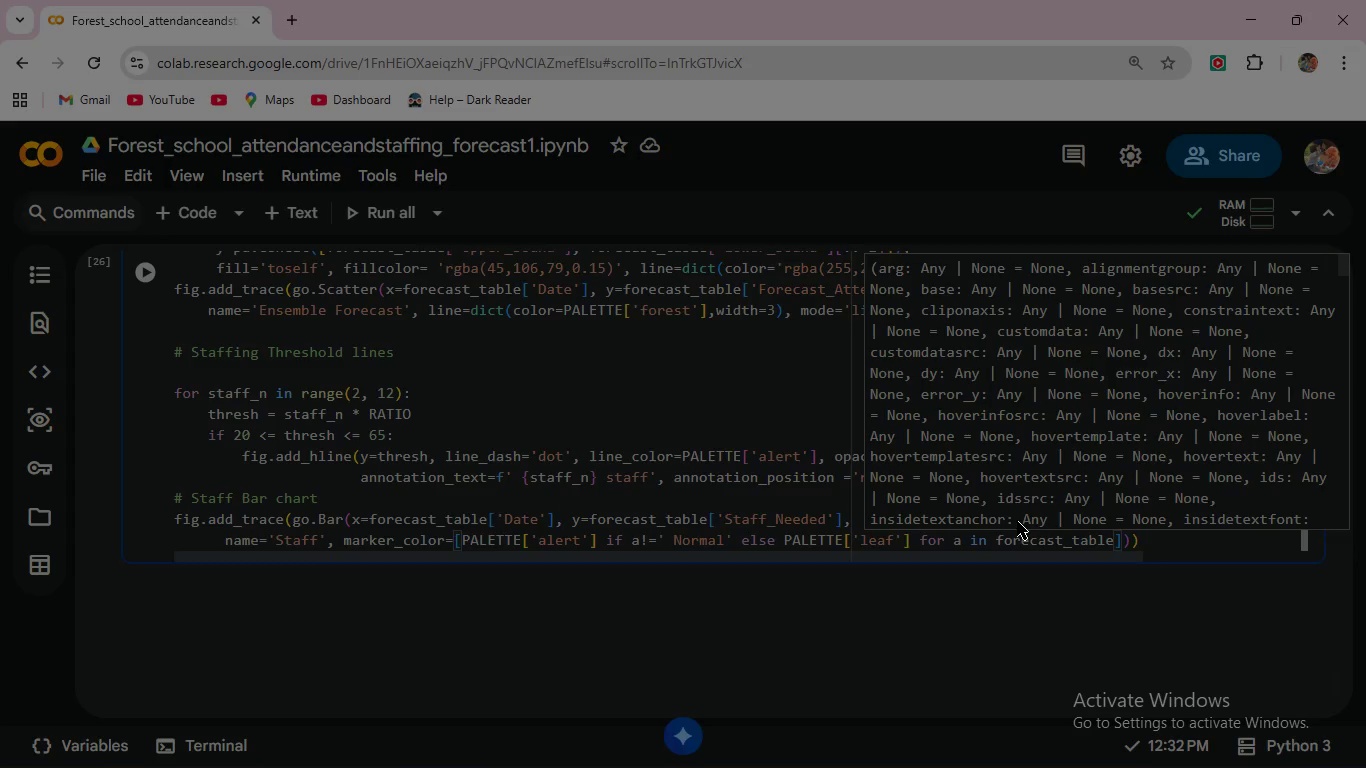 
type(['Alert)
 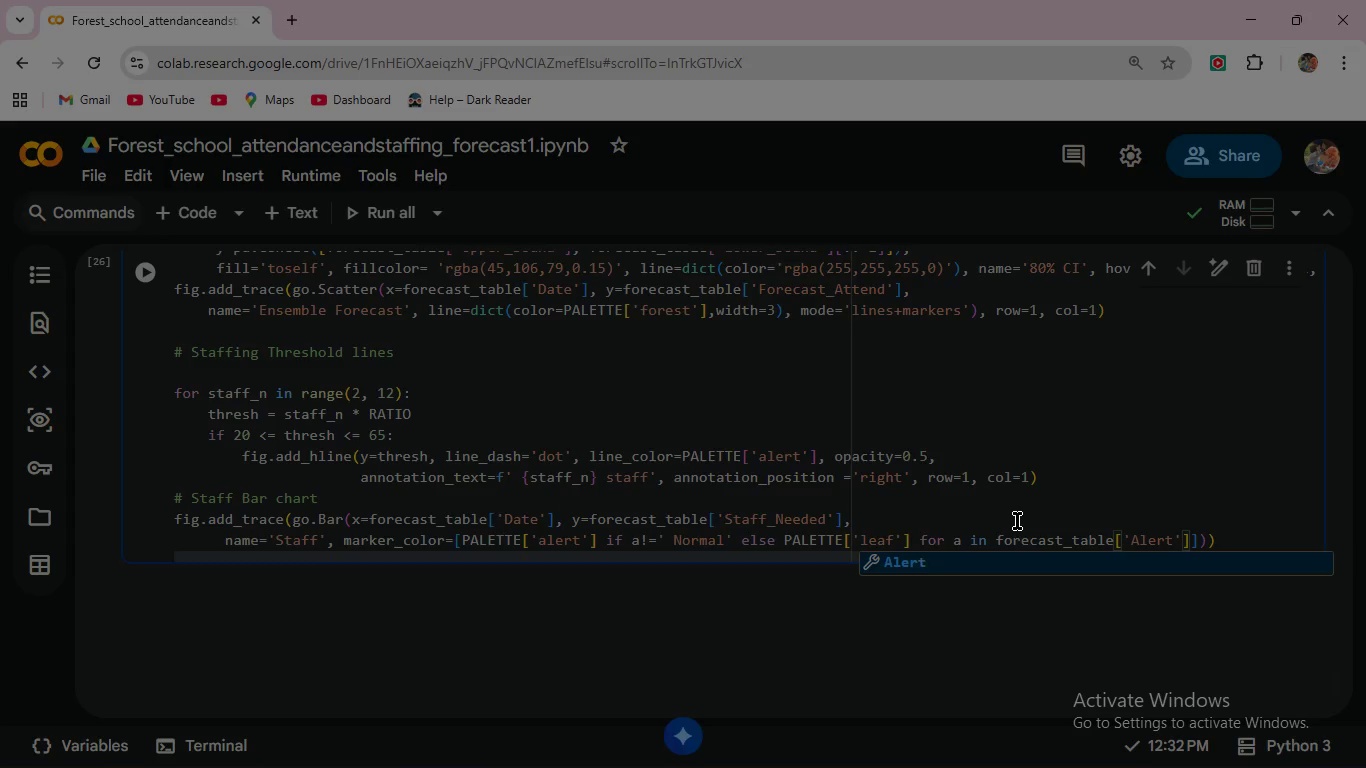 
key(ArrowRight)
 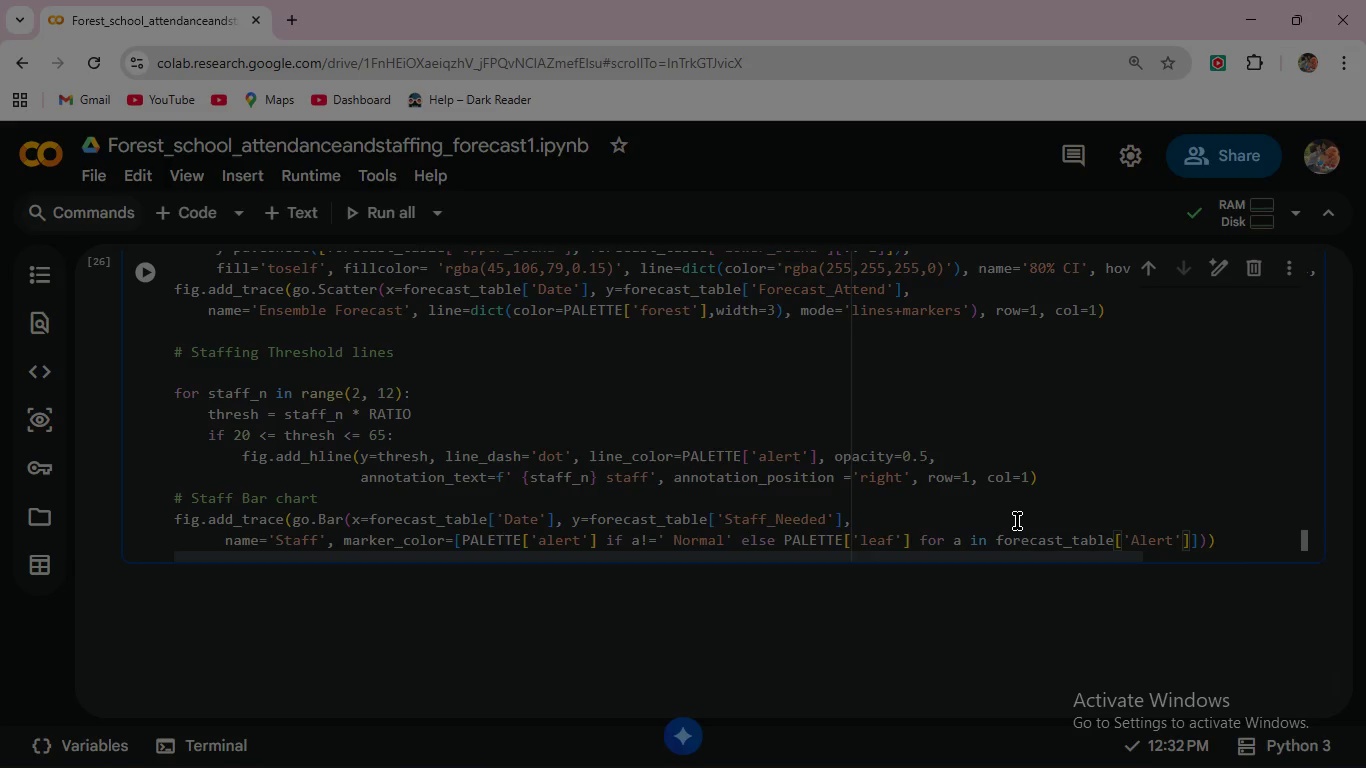 
key(ArrowRight)
 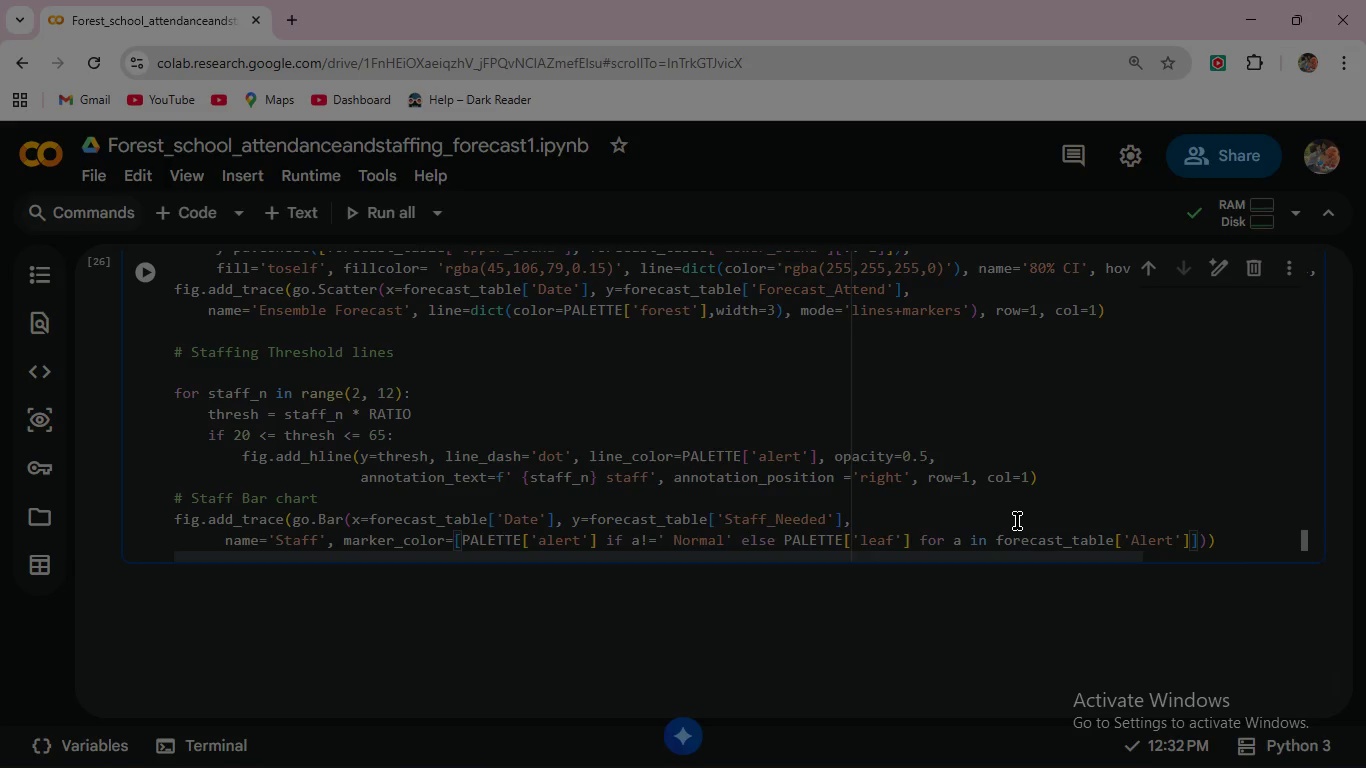 
key(ArrowRight)
 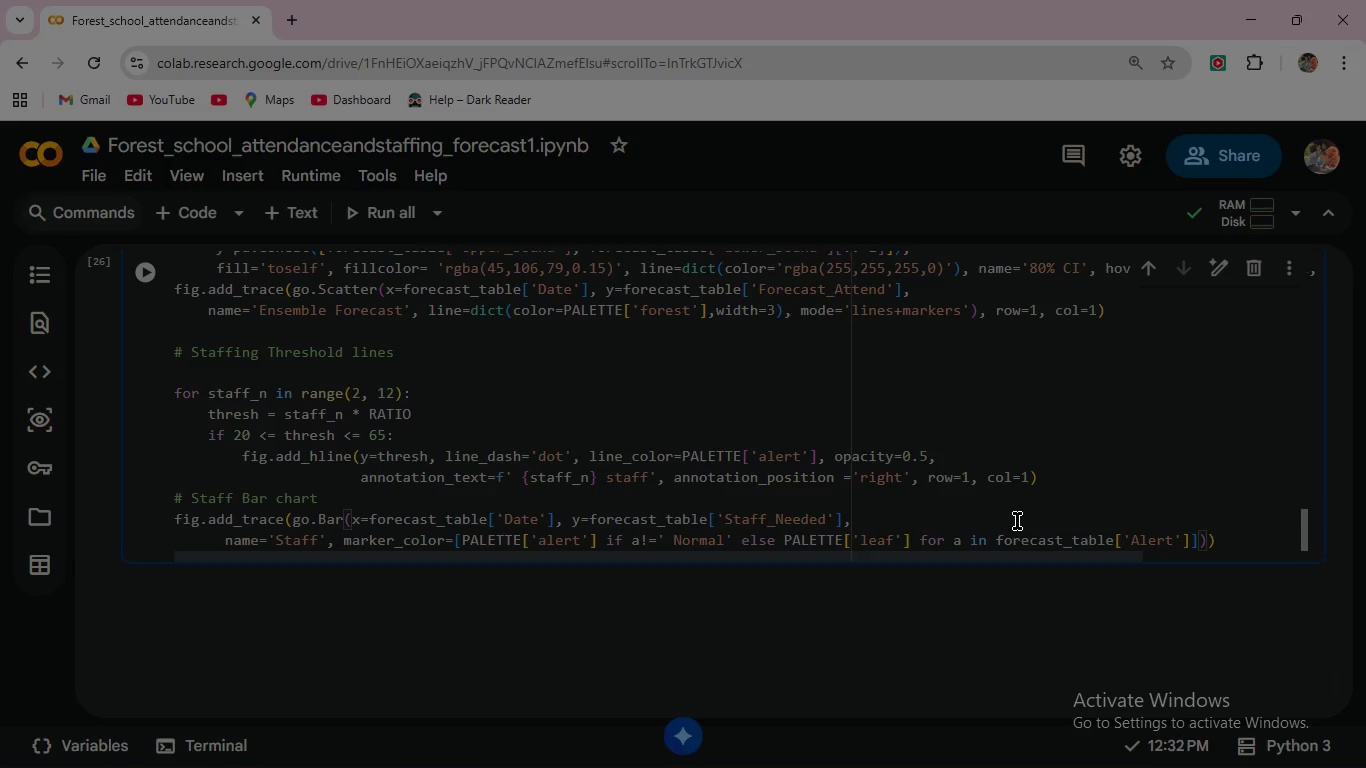 
key(Comma)
 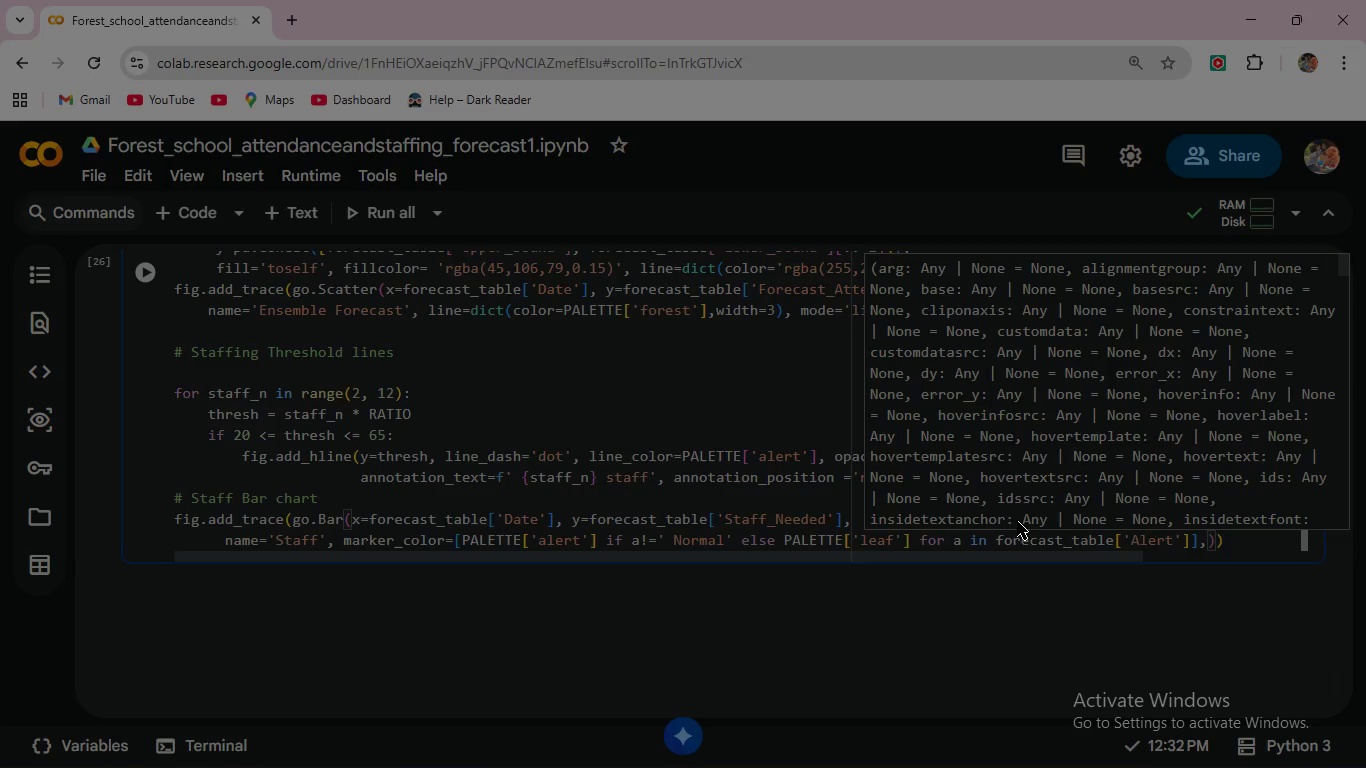 
wait(13.88)
 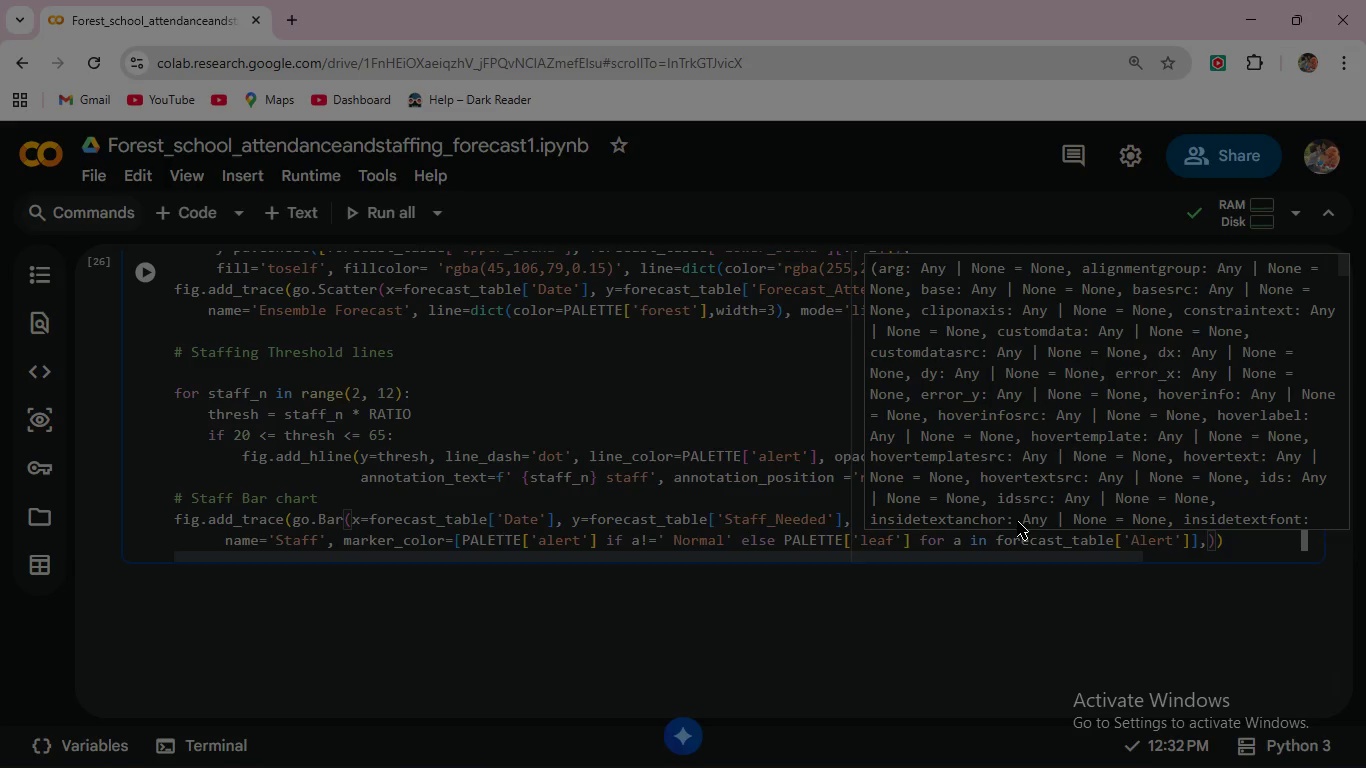 
key(Enter)
 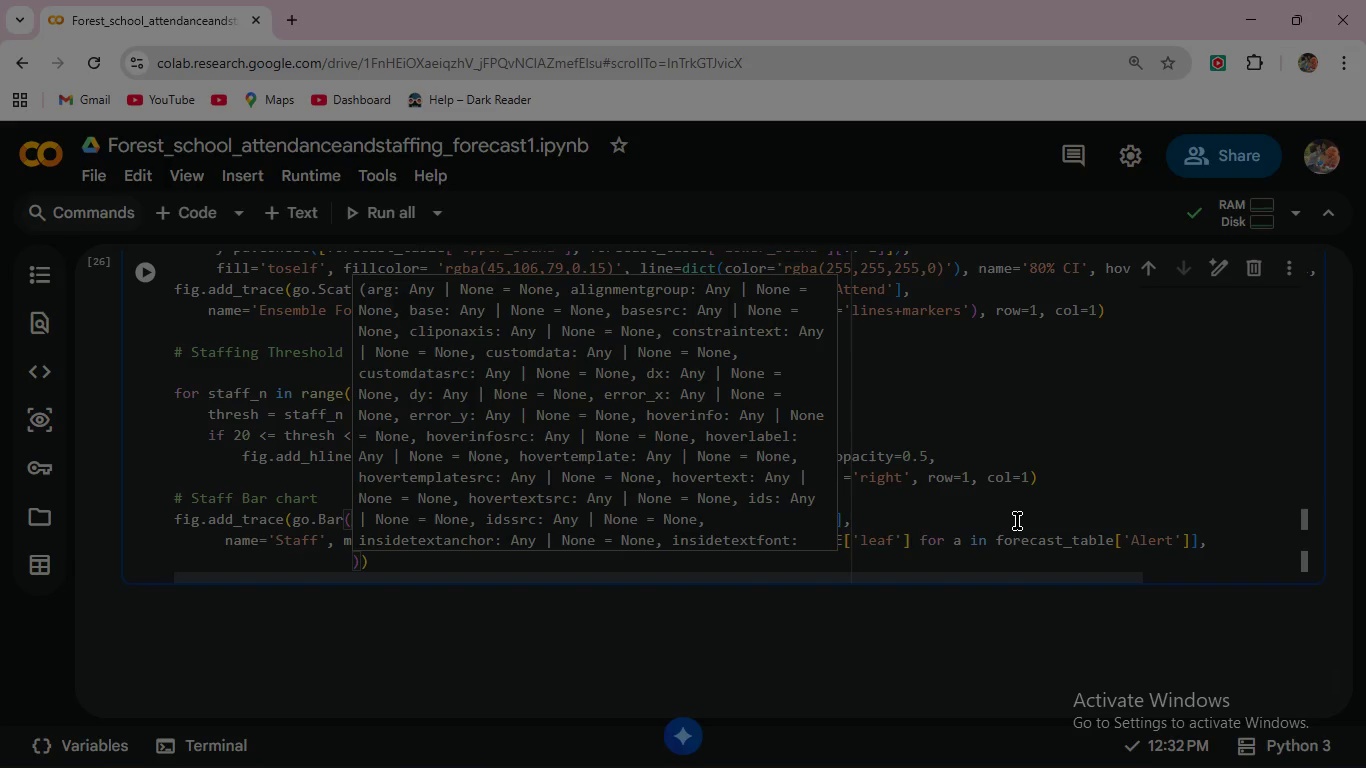 
key(Backspace)
key(Backspace)
key(Backspace)
key(Backspace)
key(Backspace)
key(Backspace)
key(Backspace)
key(Backspace)
type(text=forecst)
 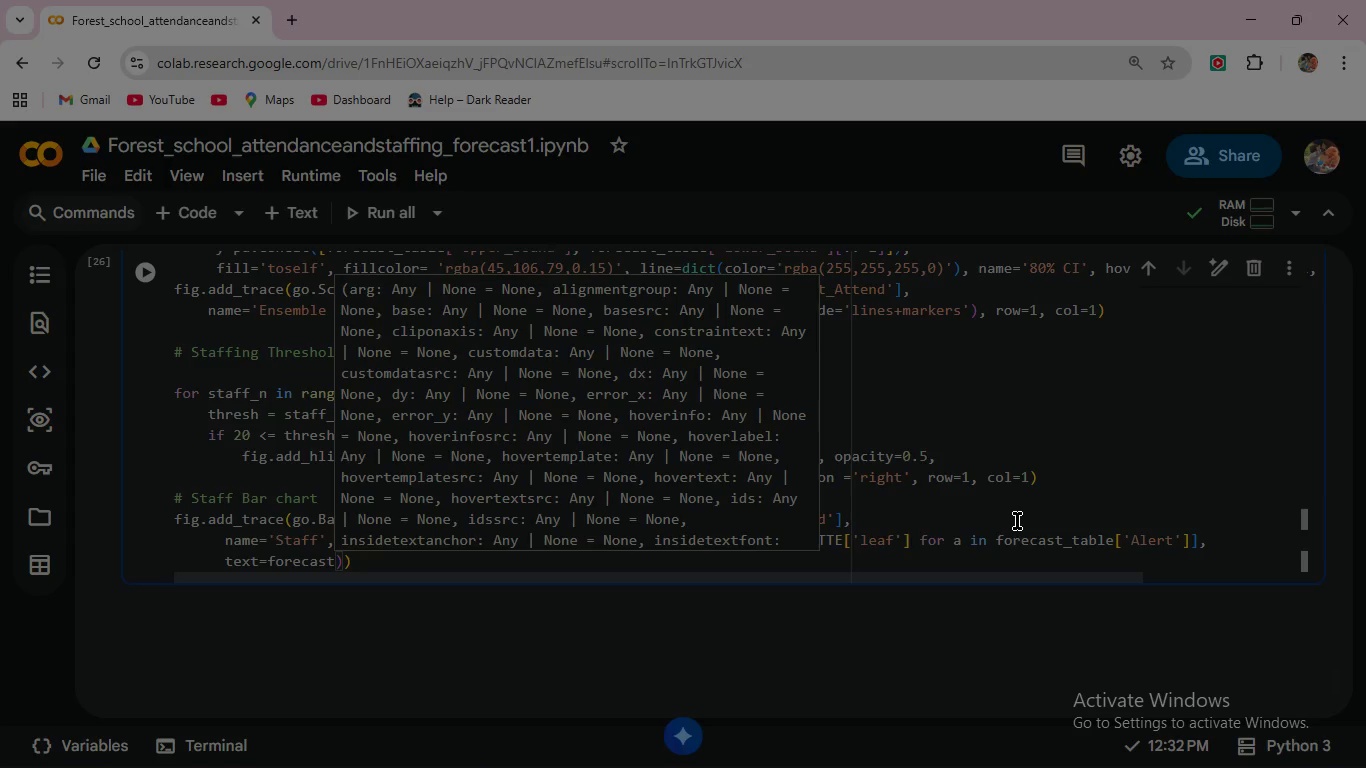 
hold_key(key=A, duration=0.34)
 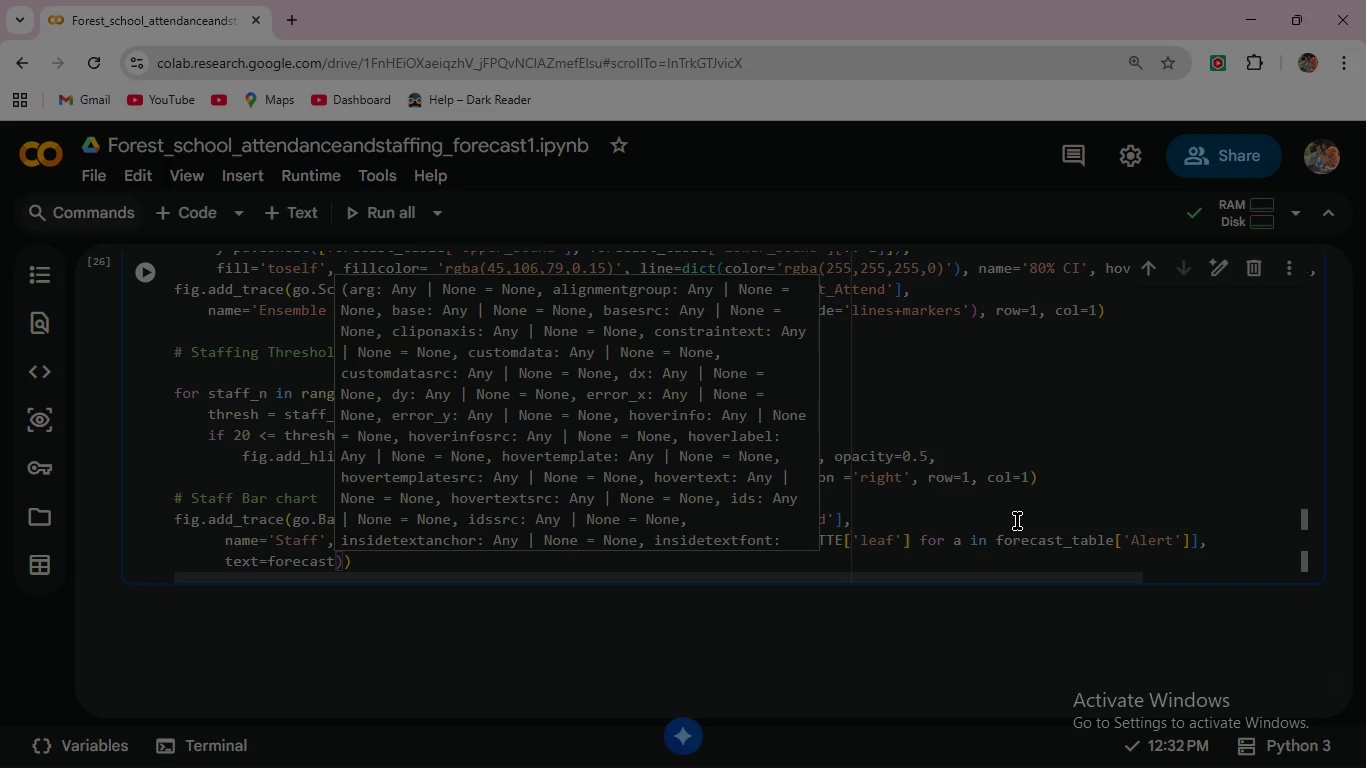 
type(_ta)
 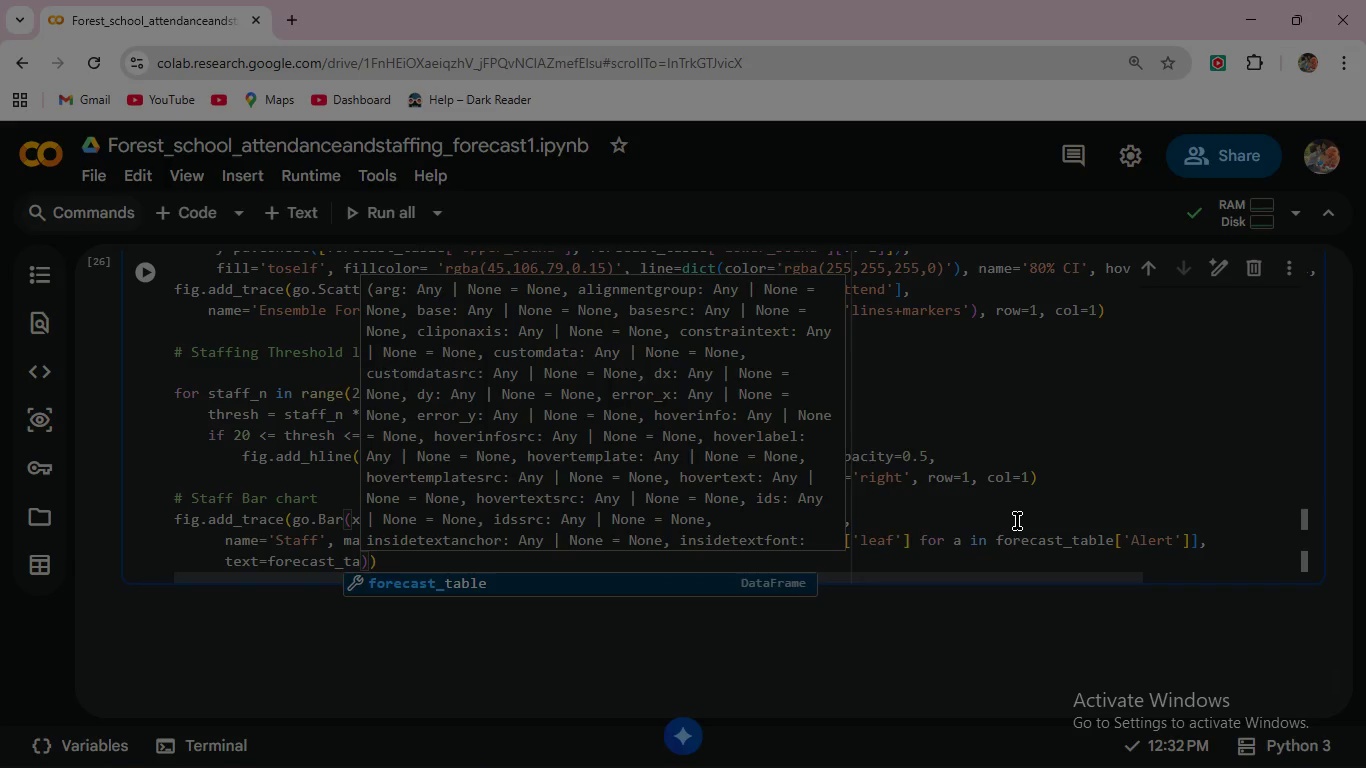 
key(Enter)
 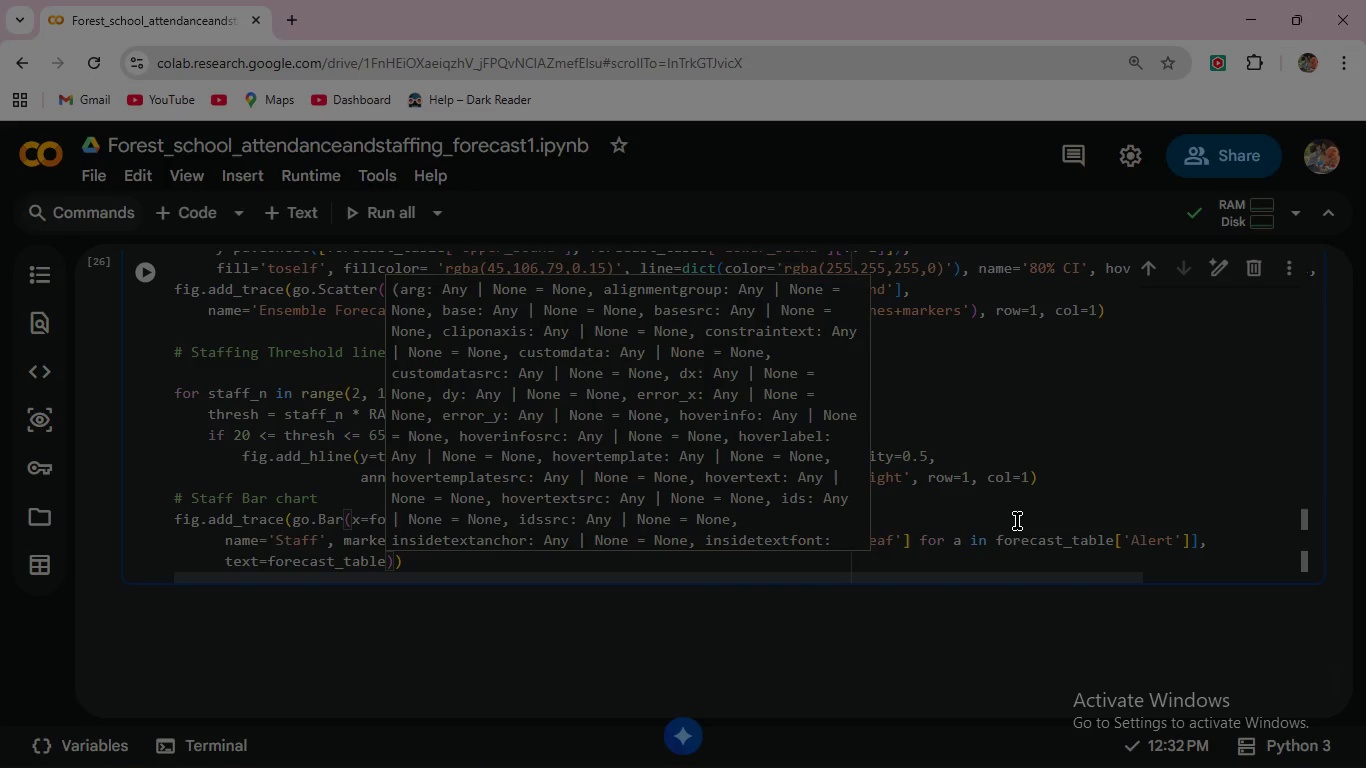 
type(['St)
 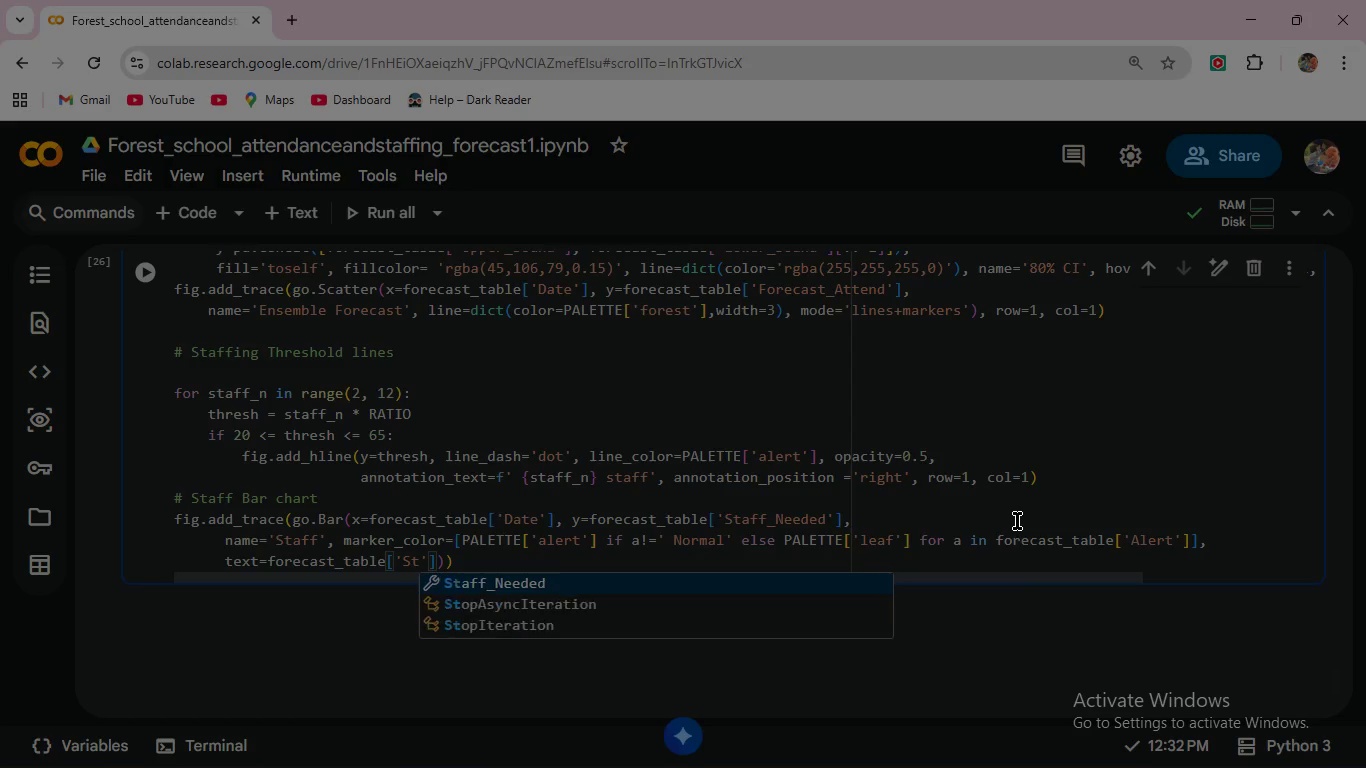 
key(Enter)
 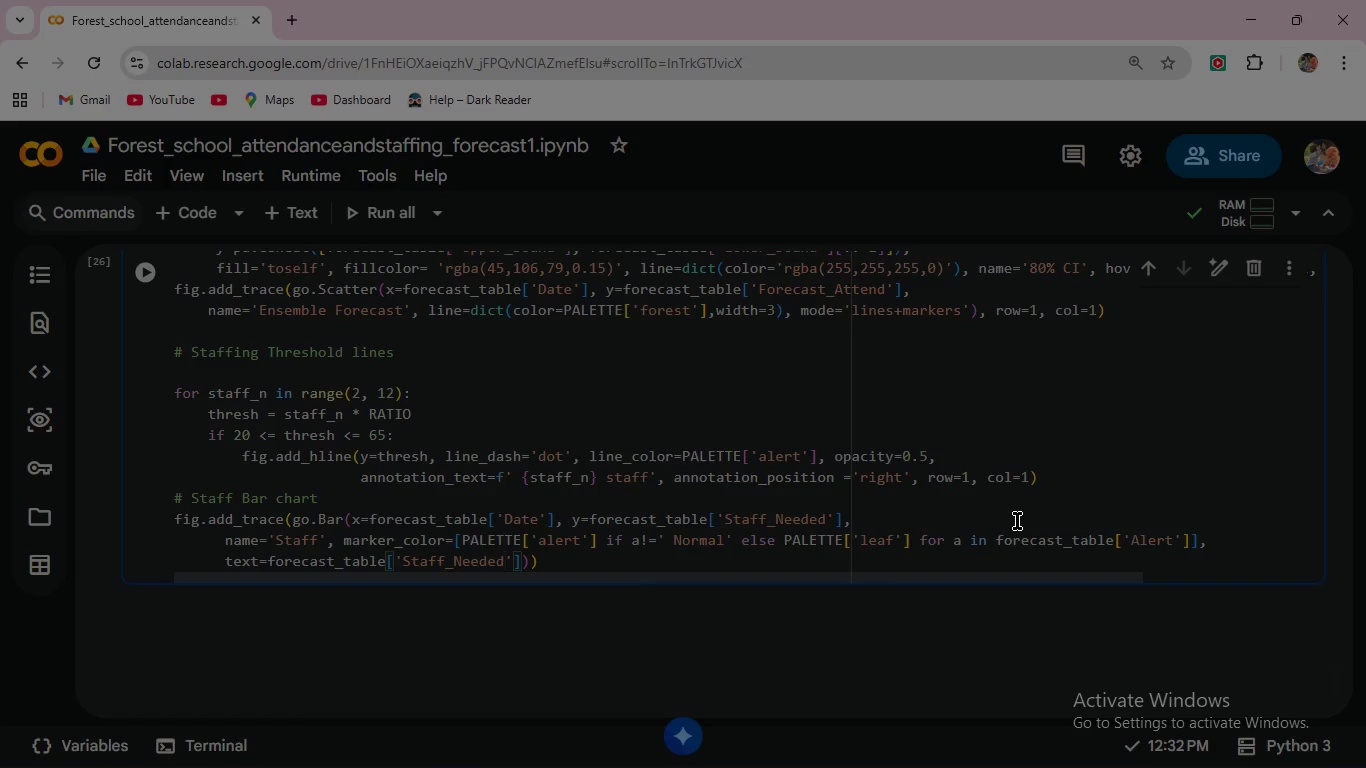 
key(ArrowRight)
 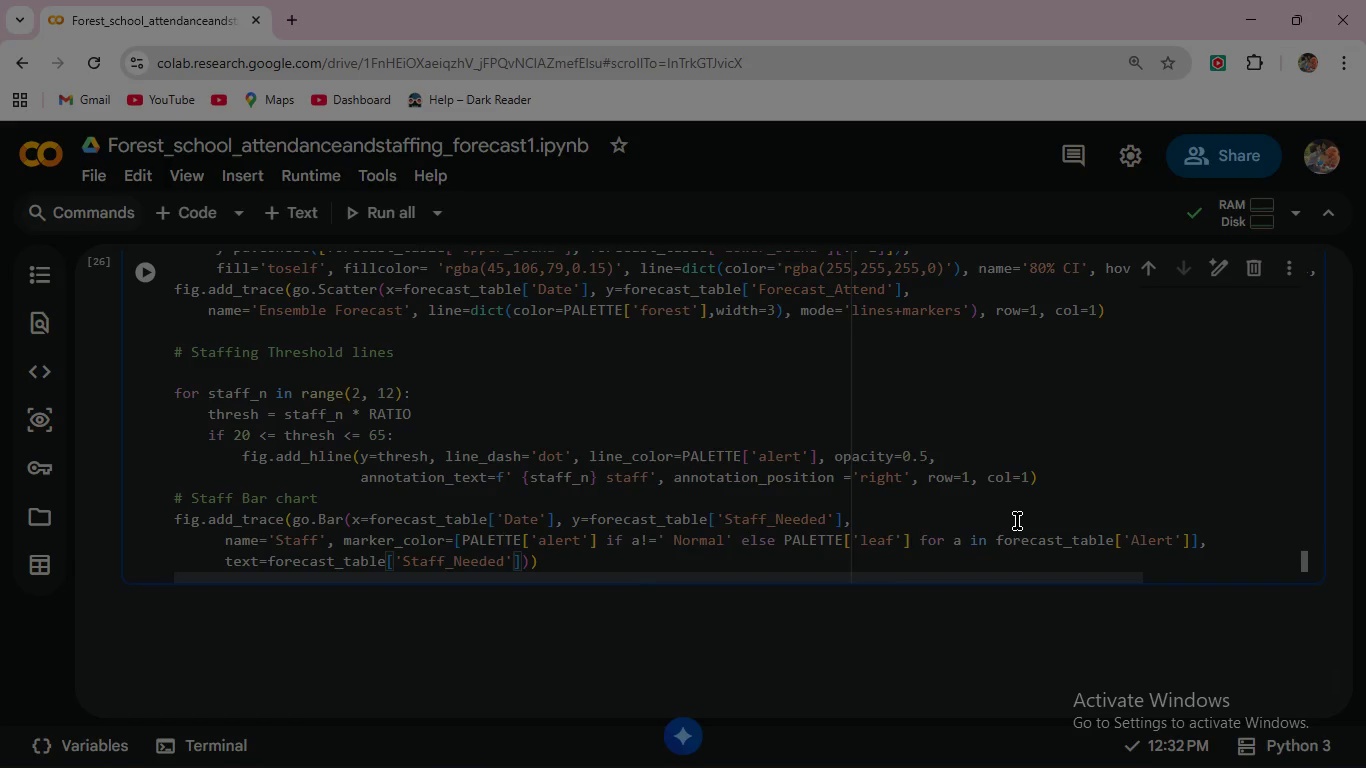 
key(ArrowRight)
 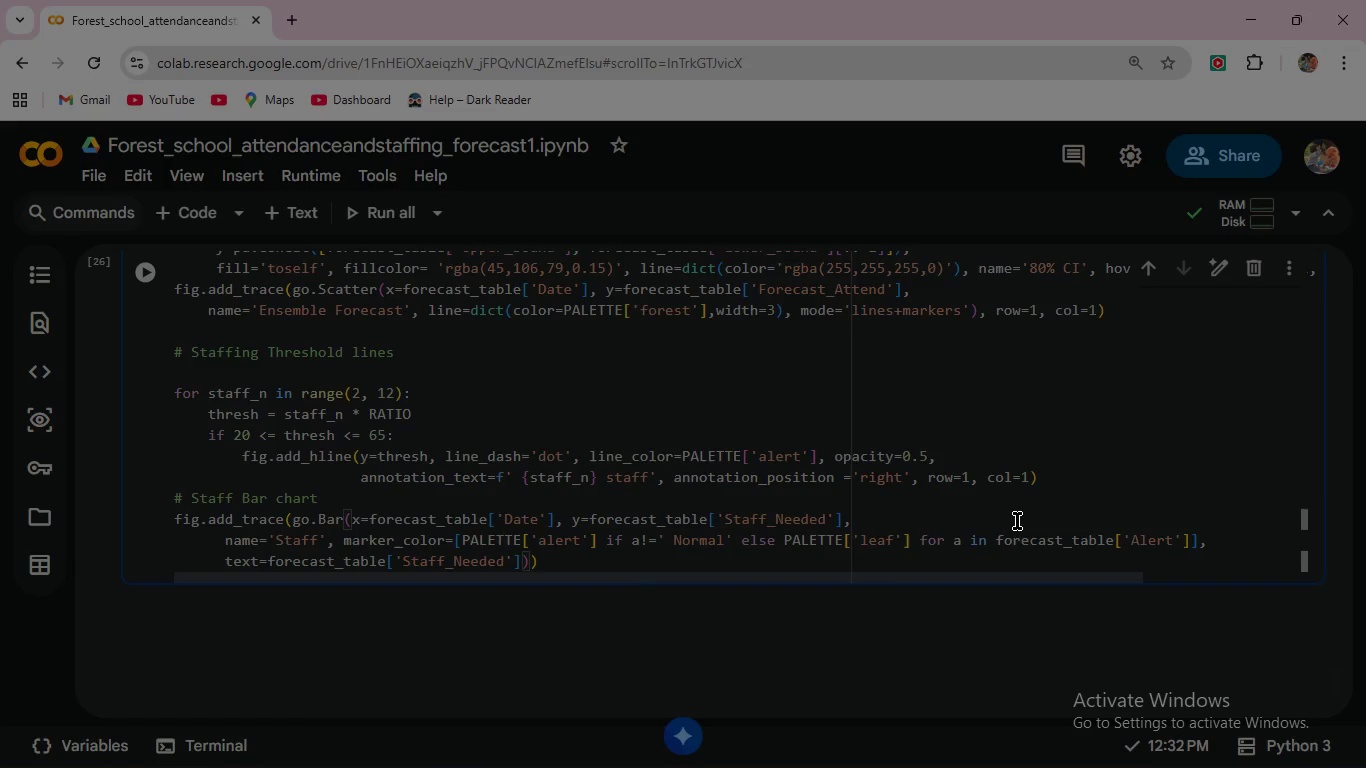 
type(, textposition='outside)
 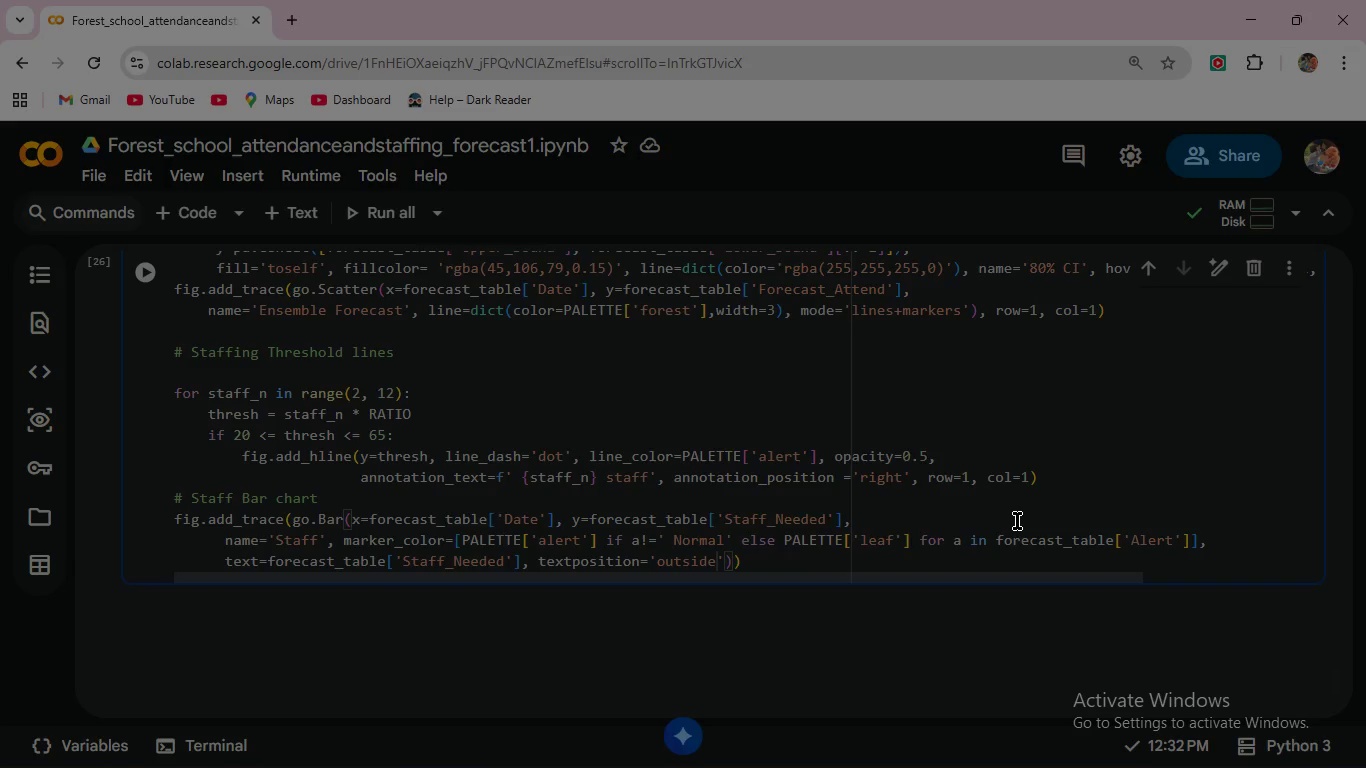 
key(ArrowRight)
 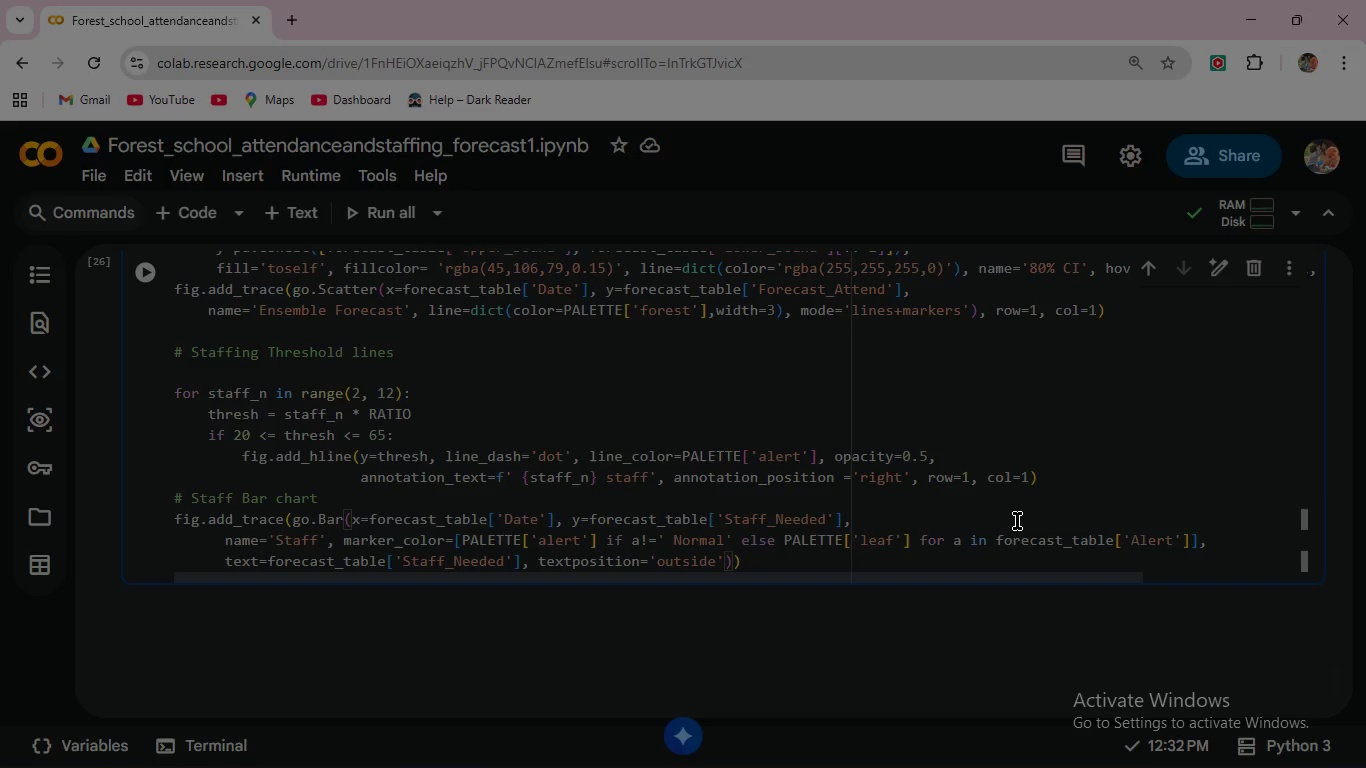 
type(, showlegend=False)
 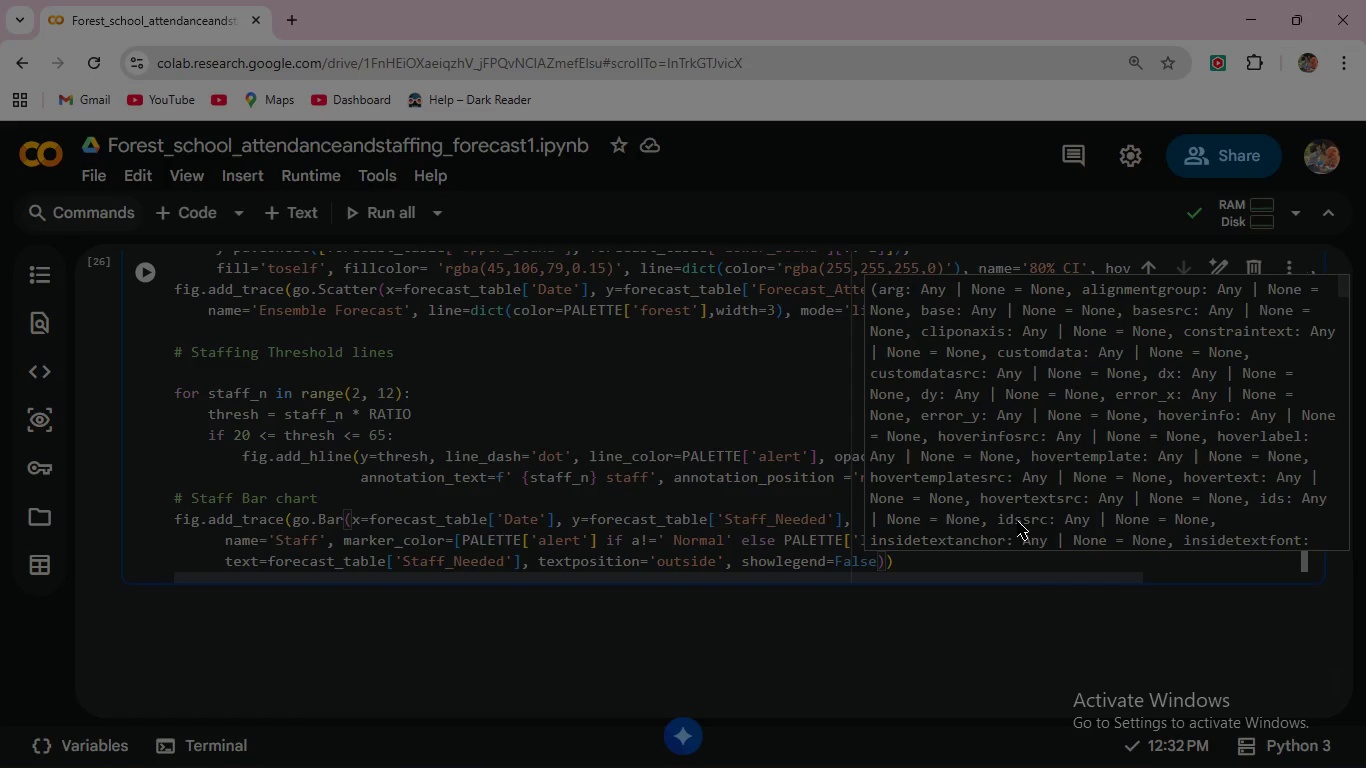 
key(ArrowRight)
 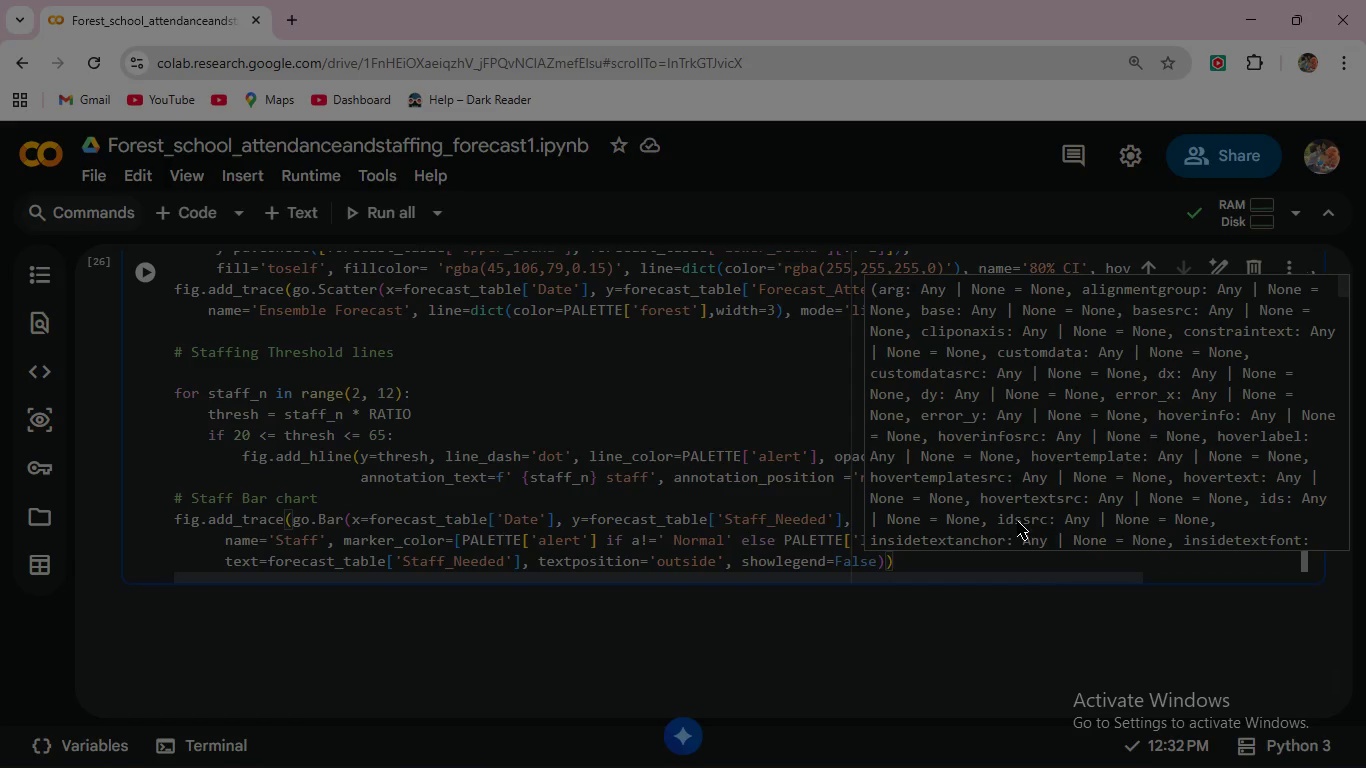 
type(, row=2, col=1)
 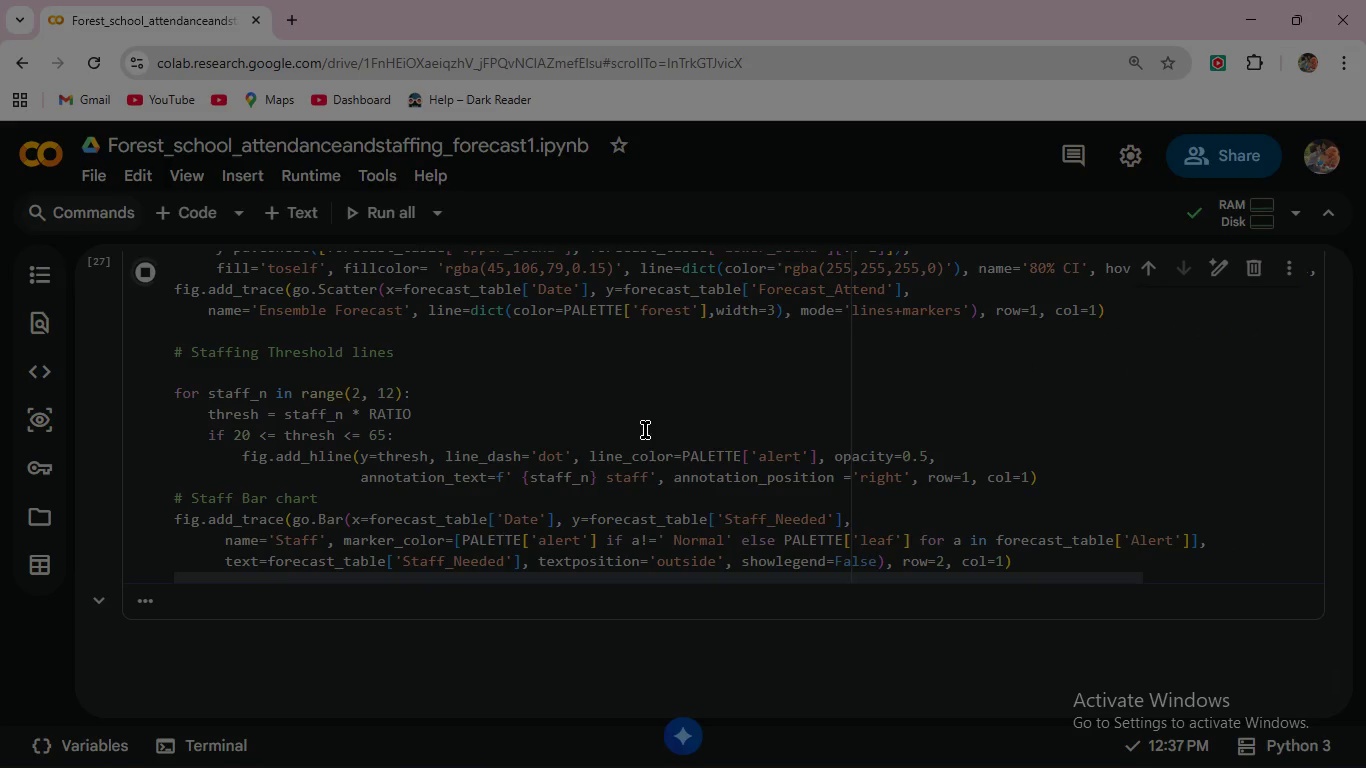 
wait(5.09)
 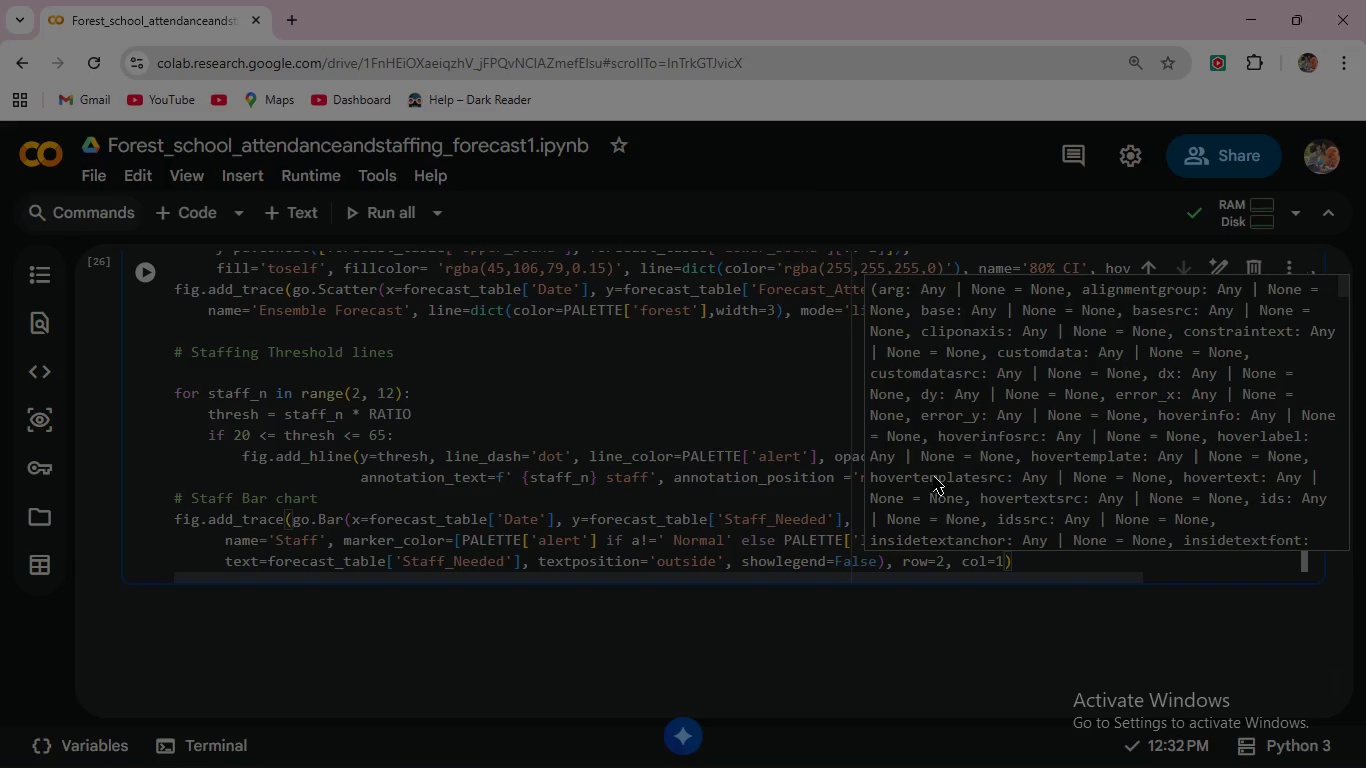 
scroll: coordinate [678, 470], scroll_direction: down, amount: 4.0
 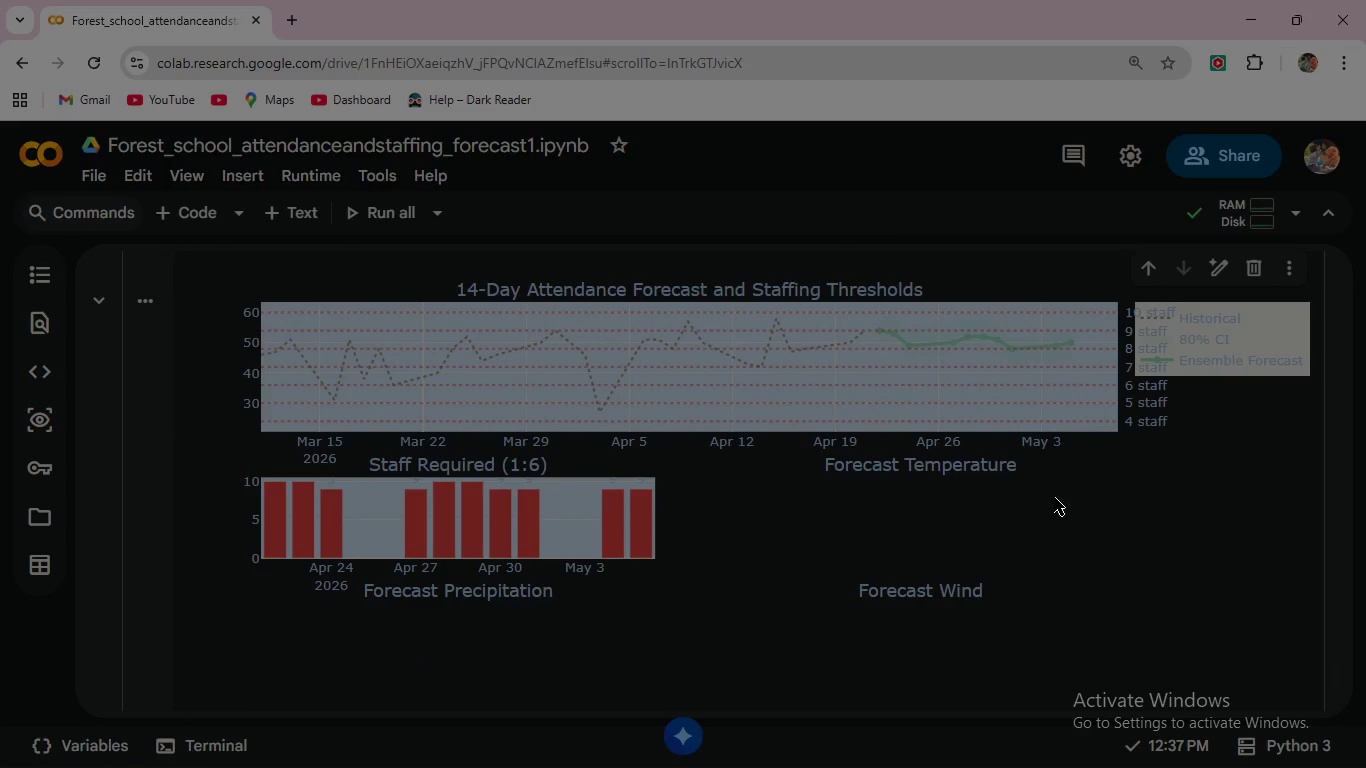 
scroll: coordinate [834, 508], scroll_direction: up, amount: 4.0
 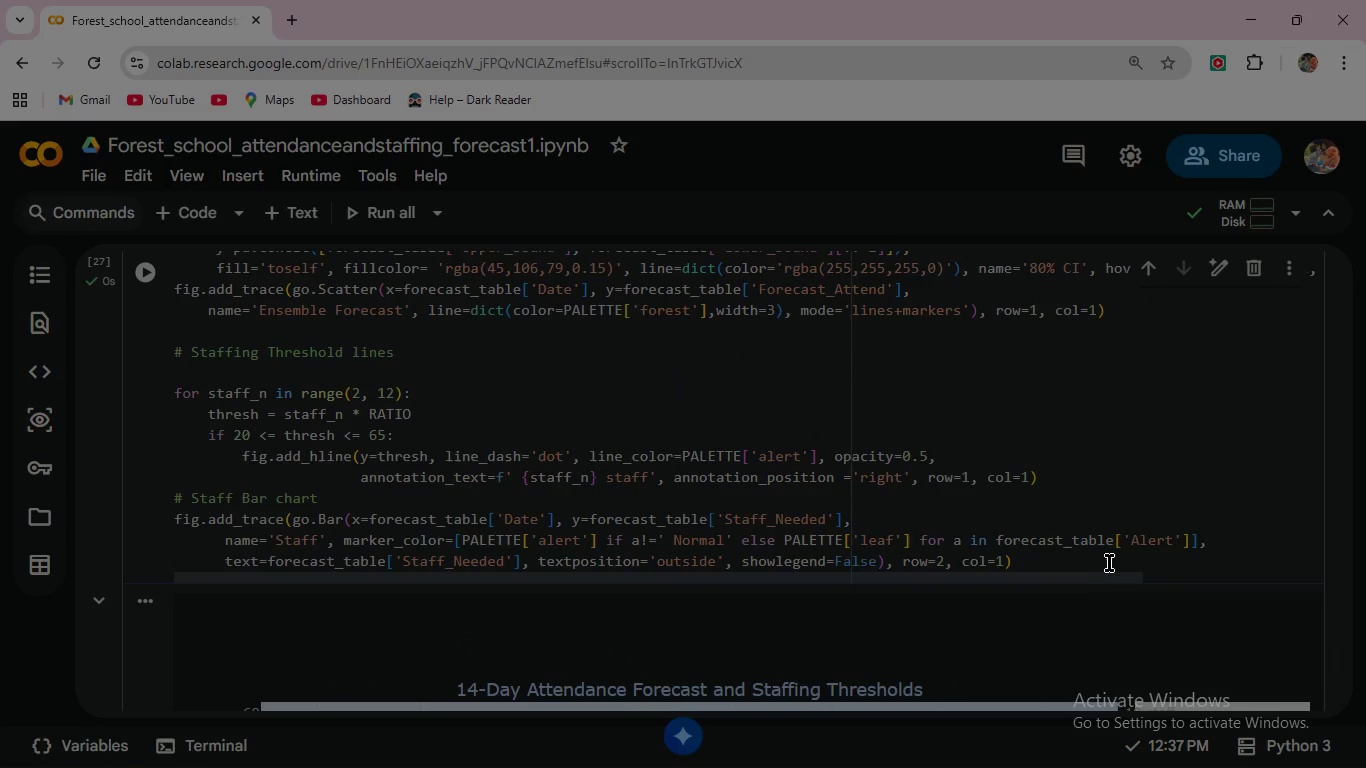 
left_click([1107, 561])
 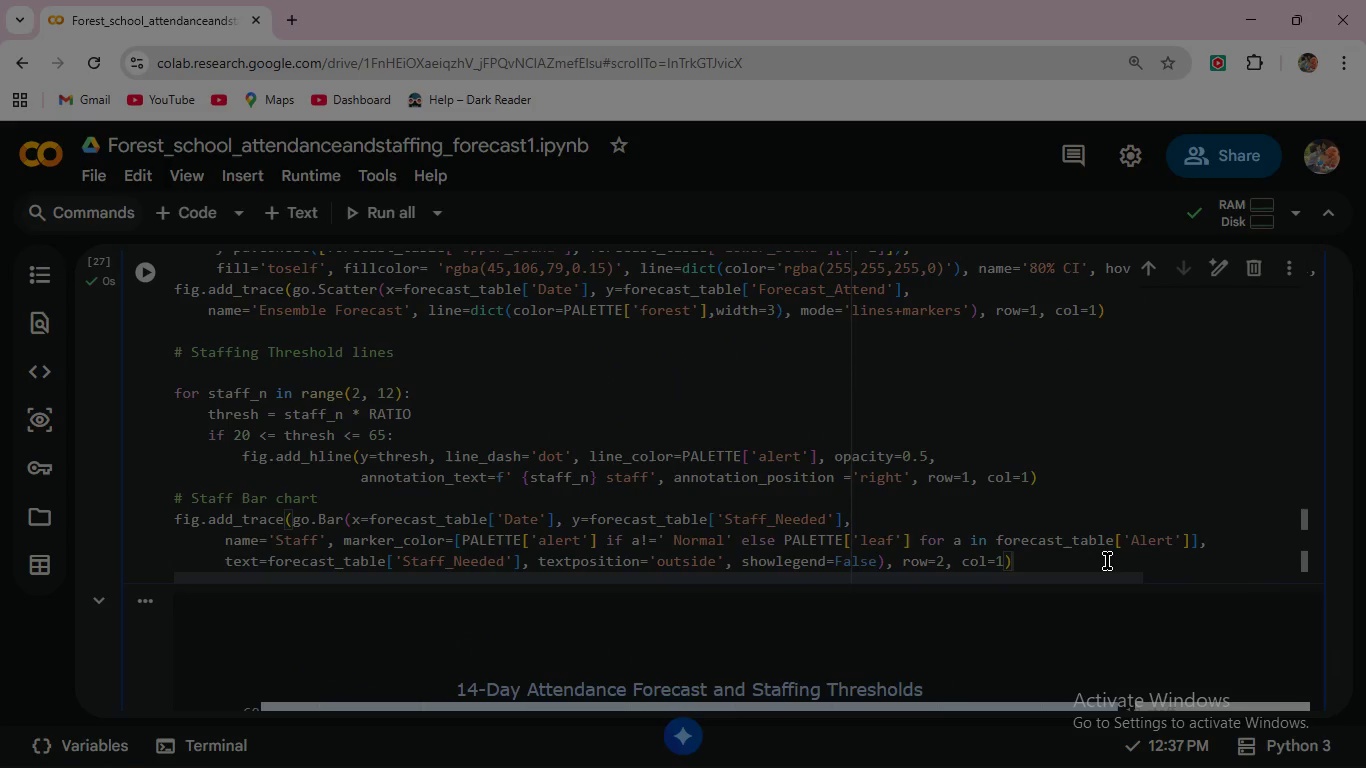 
left_click([1107, 561])
 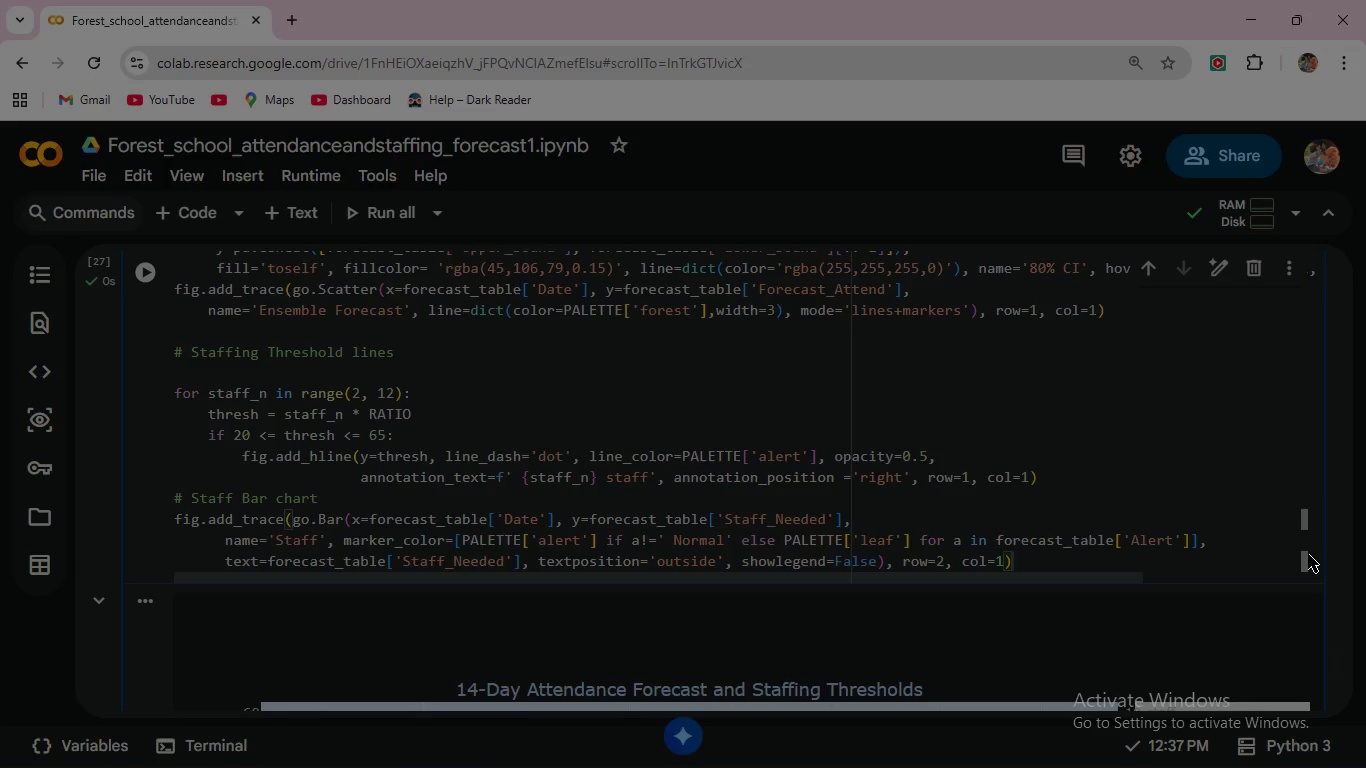 
wait(7.45)
 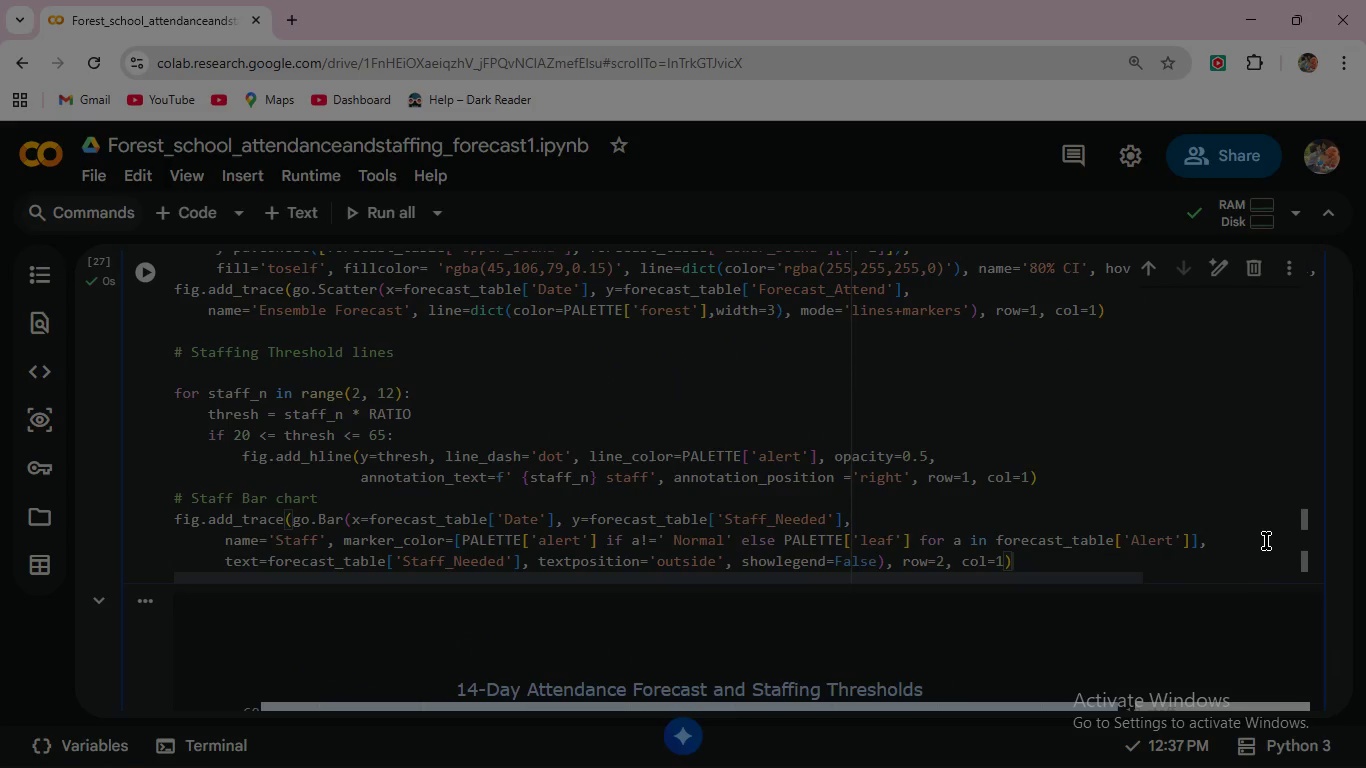 
key(ArrowRight)
 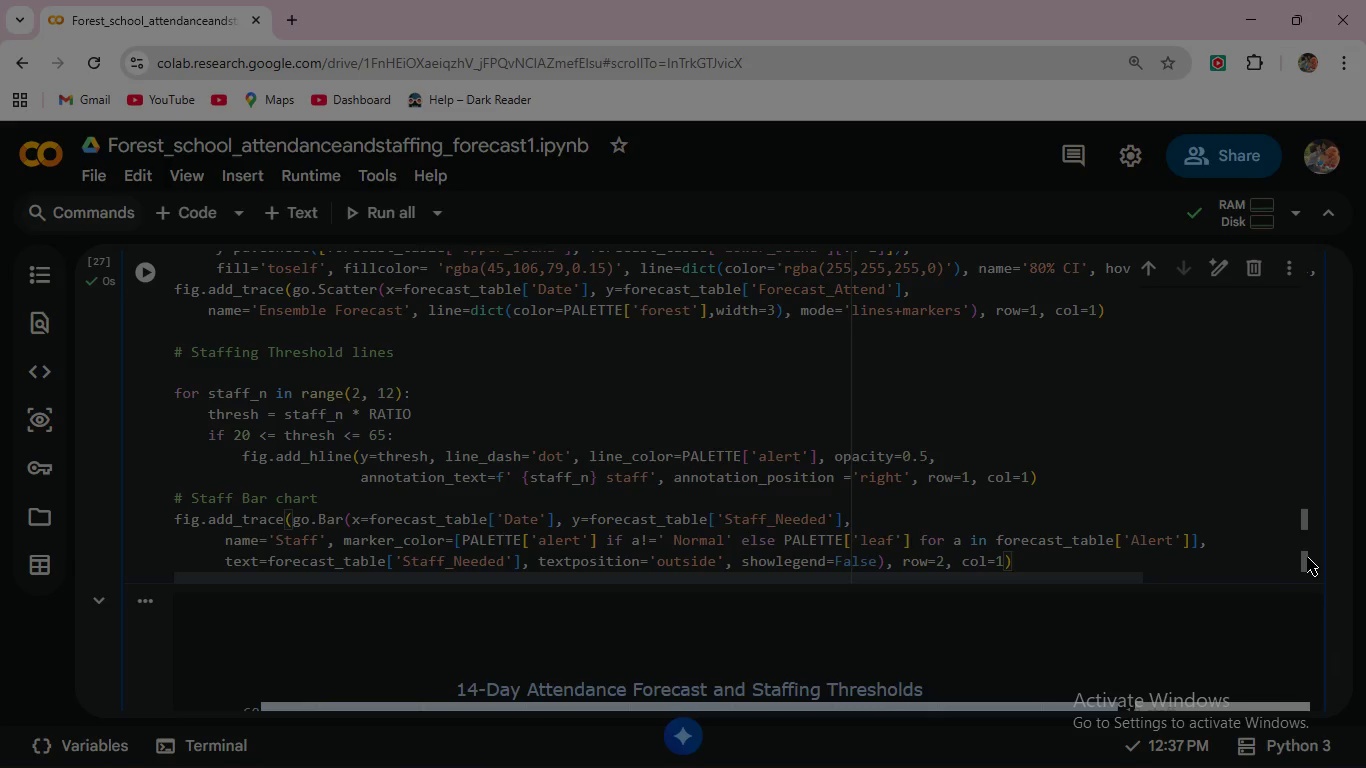 
key(Enter)
 